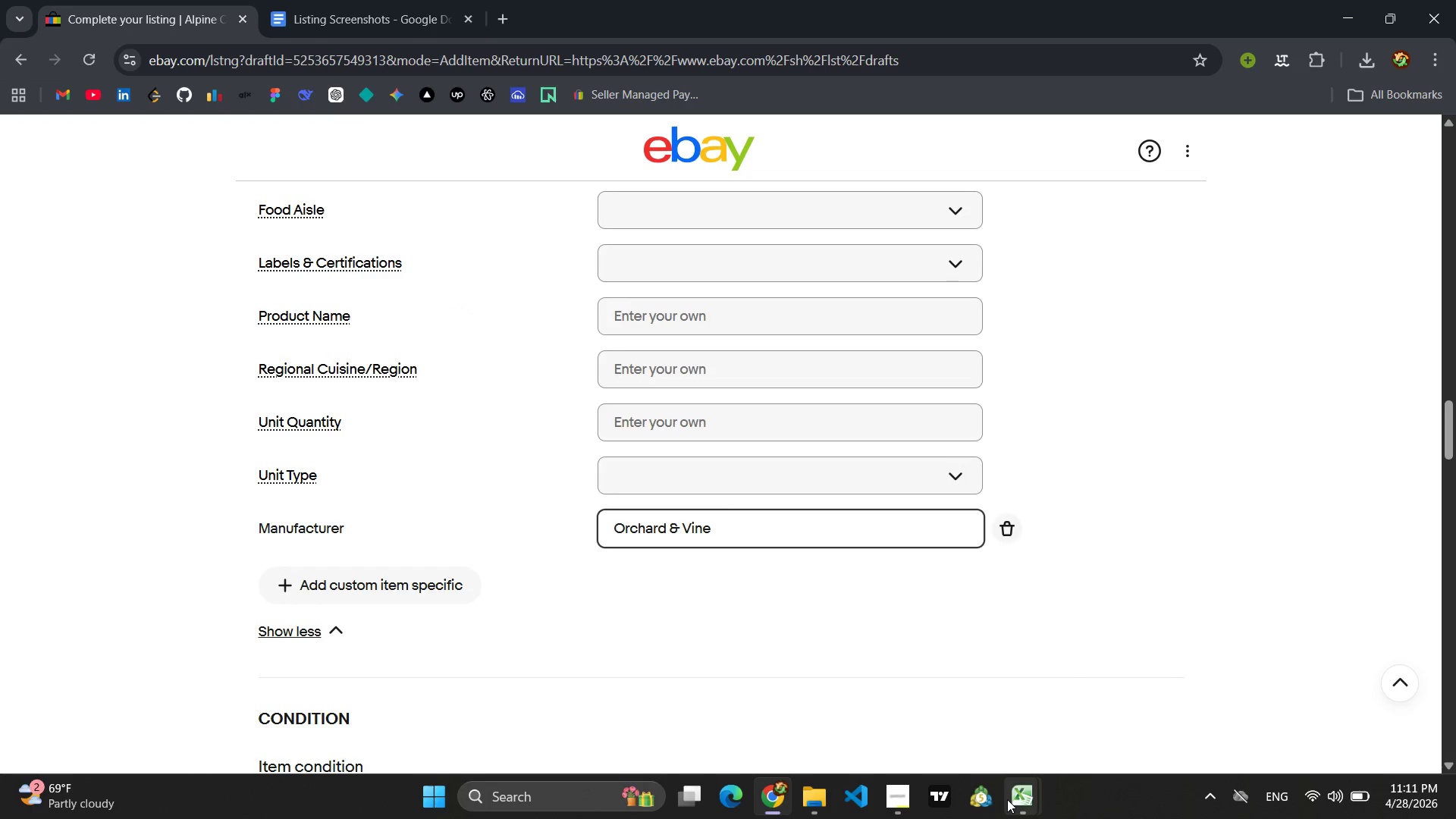 
left_click([1081, 736])
 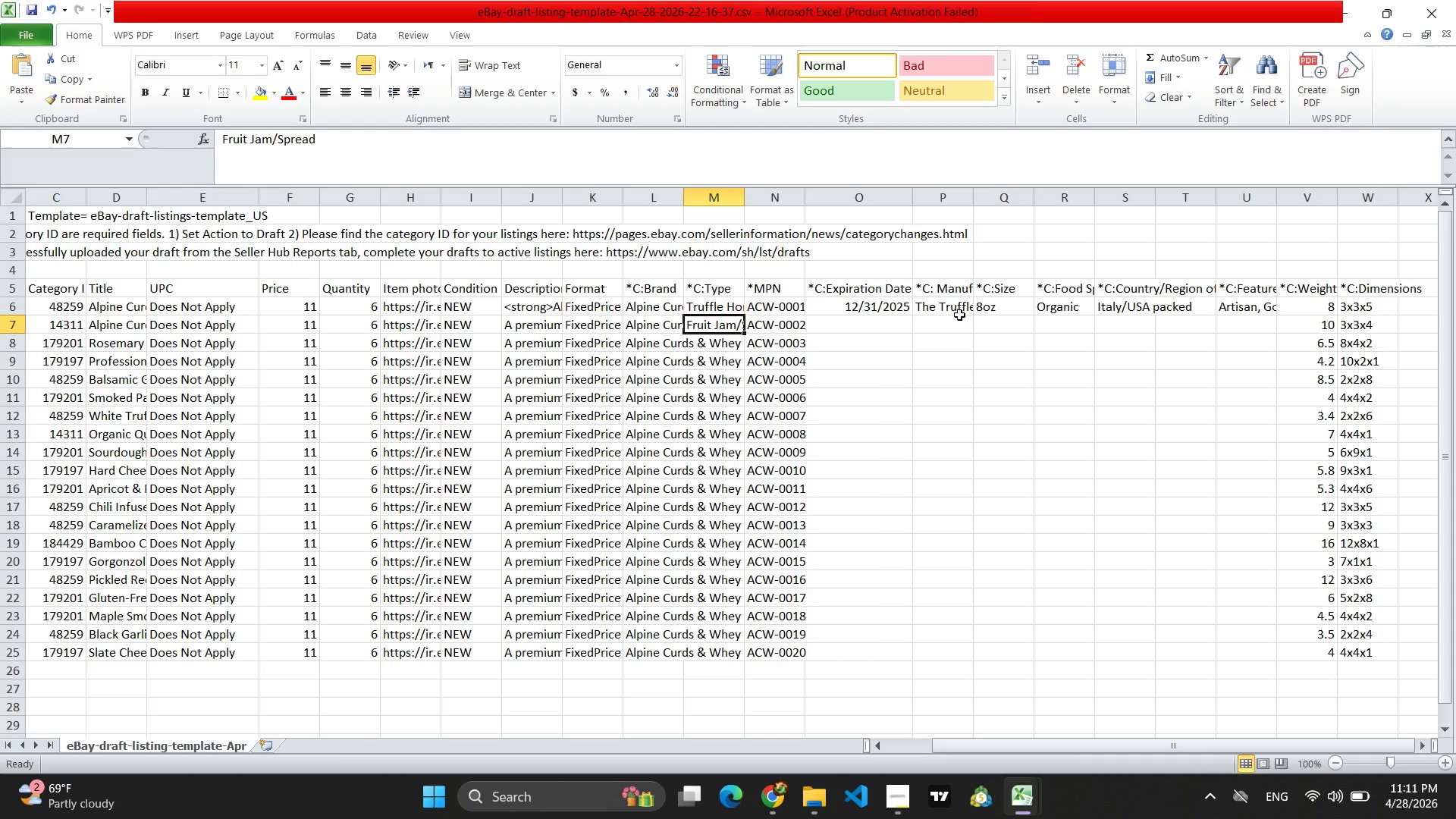 
left_click([937, 326])
 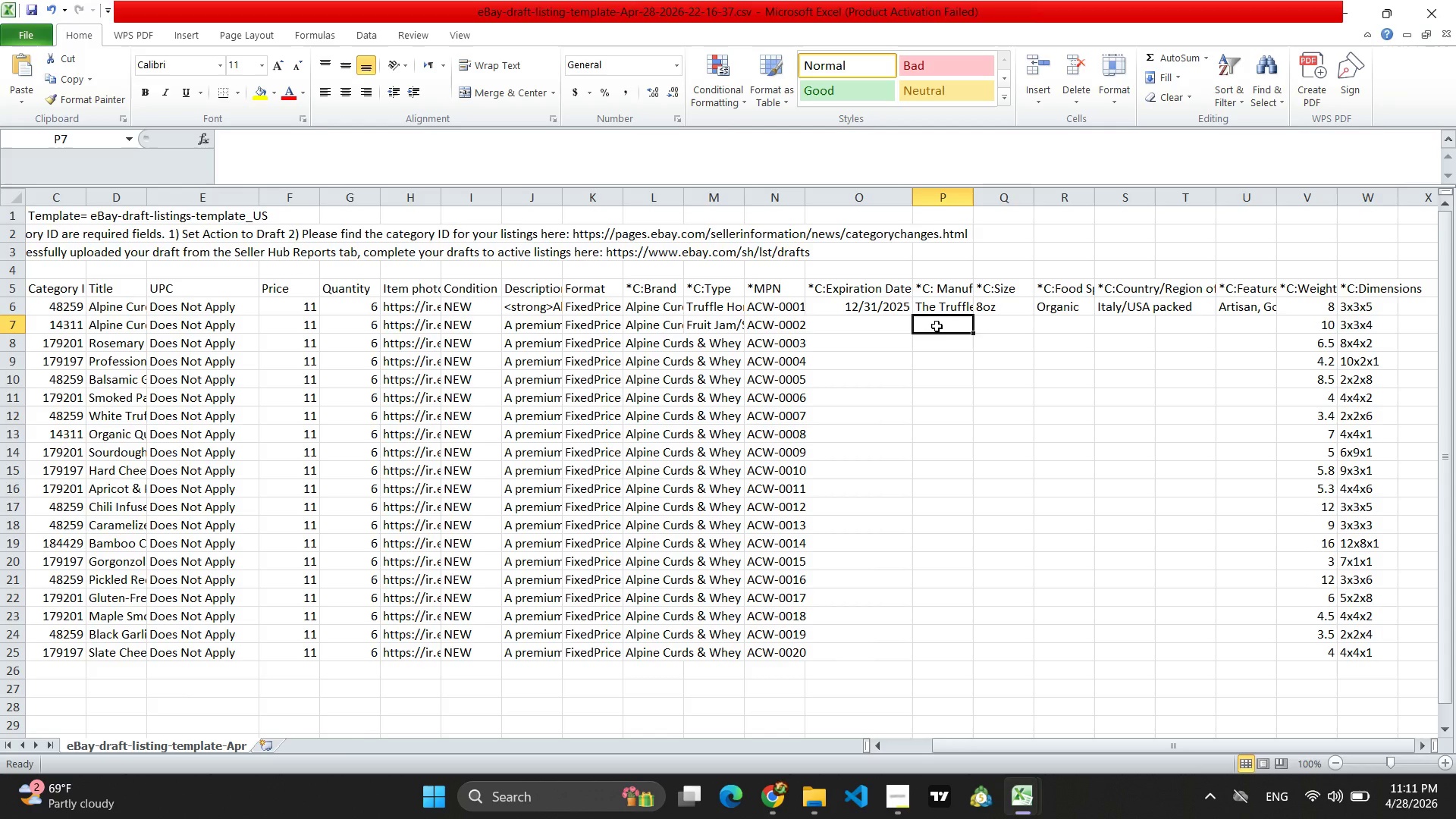 
key(Control+V)
 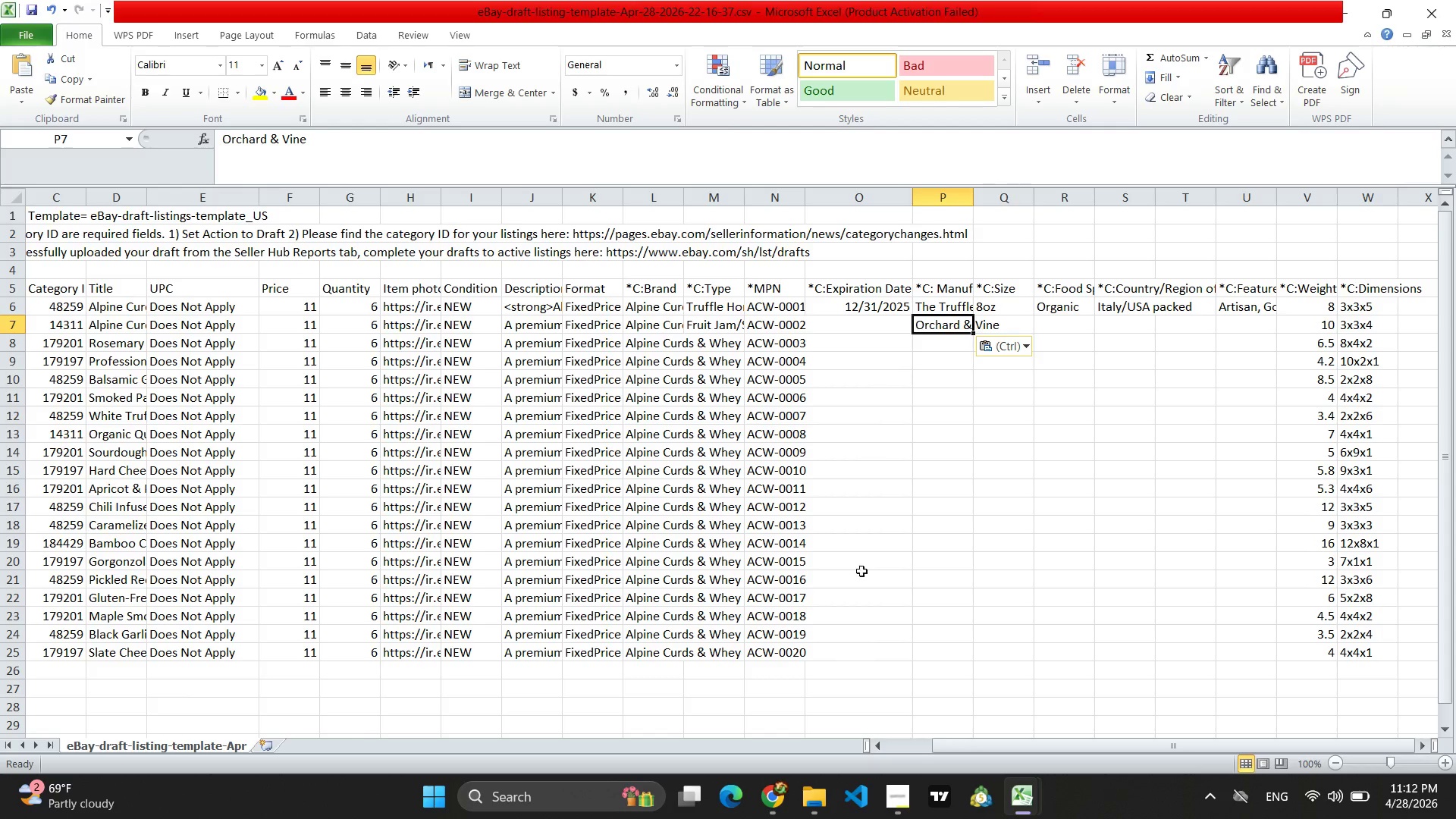 
wait(6.69)
 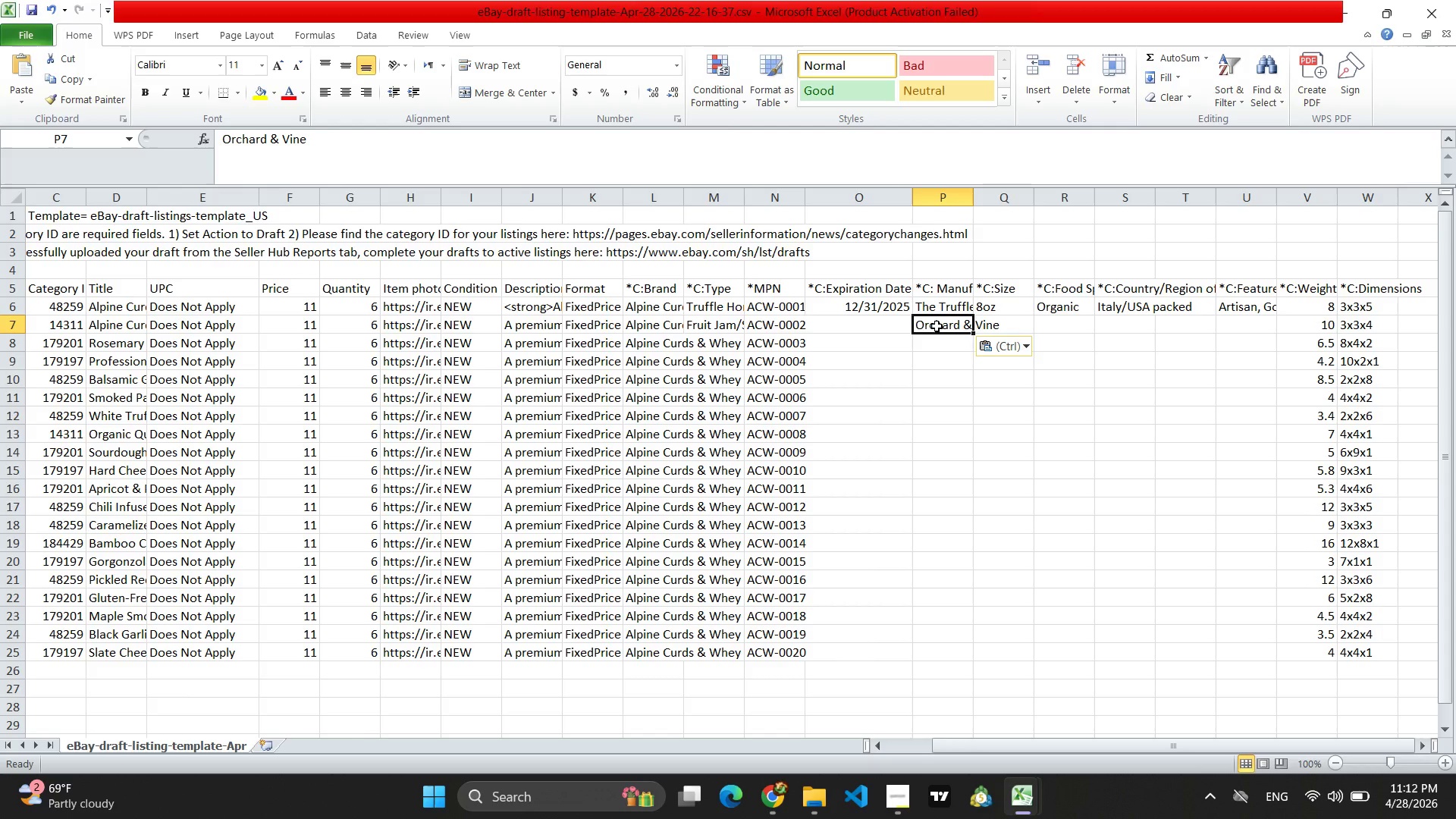 
left_click([948, 725])
 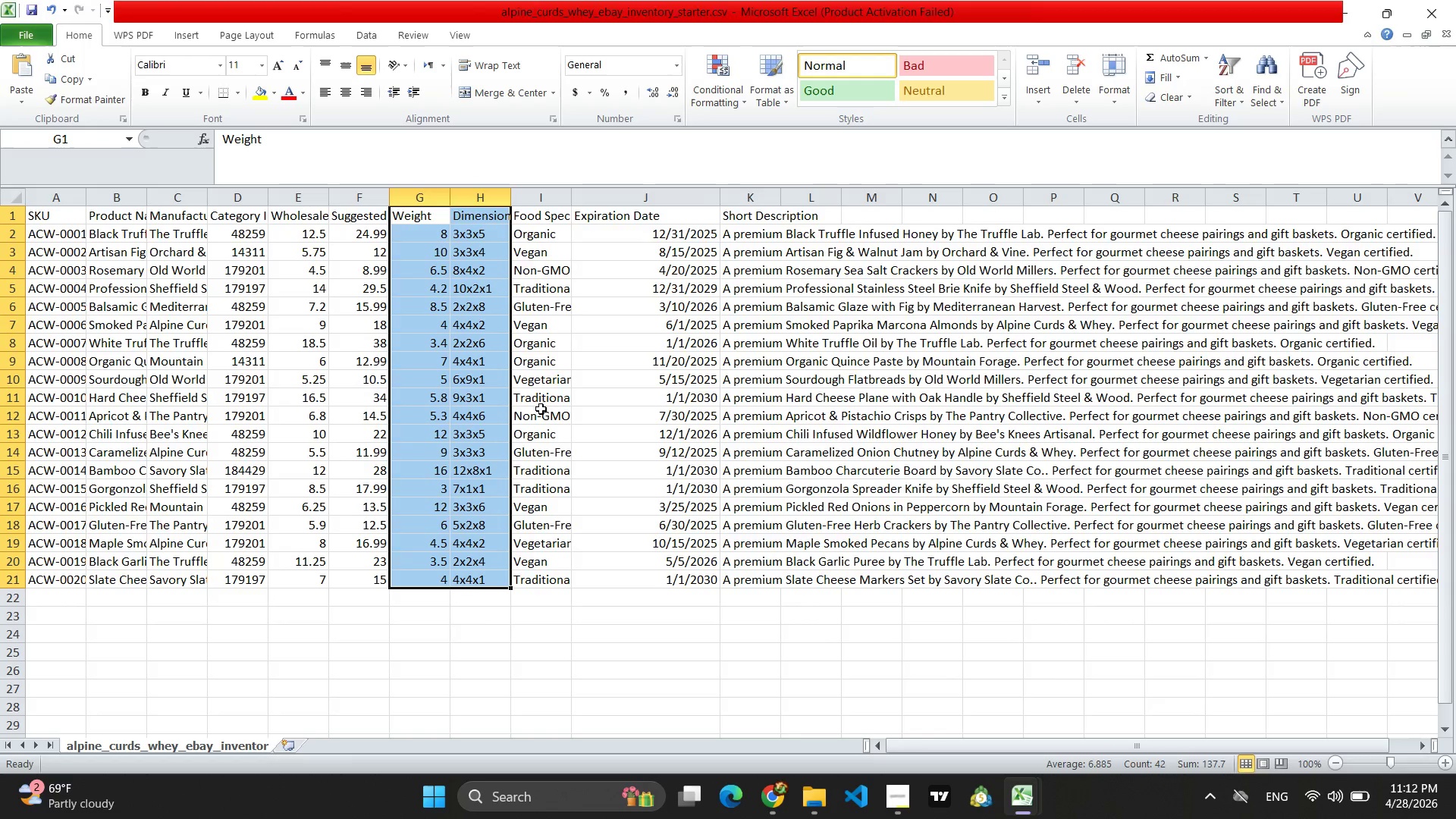 
left_click_drag(start_coordinate=[676, 234], to_coordinate=[652, 580])
 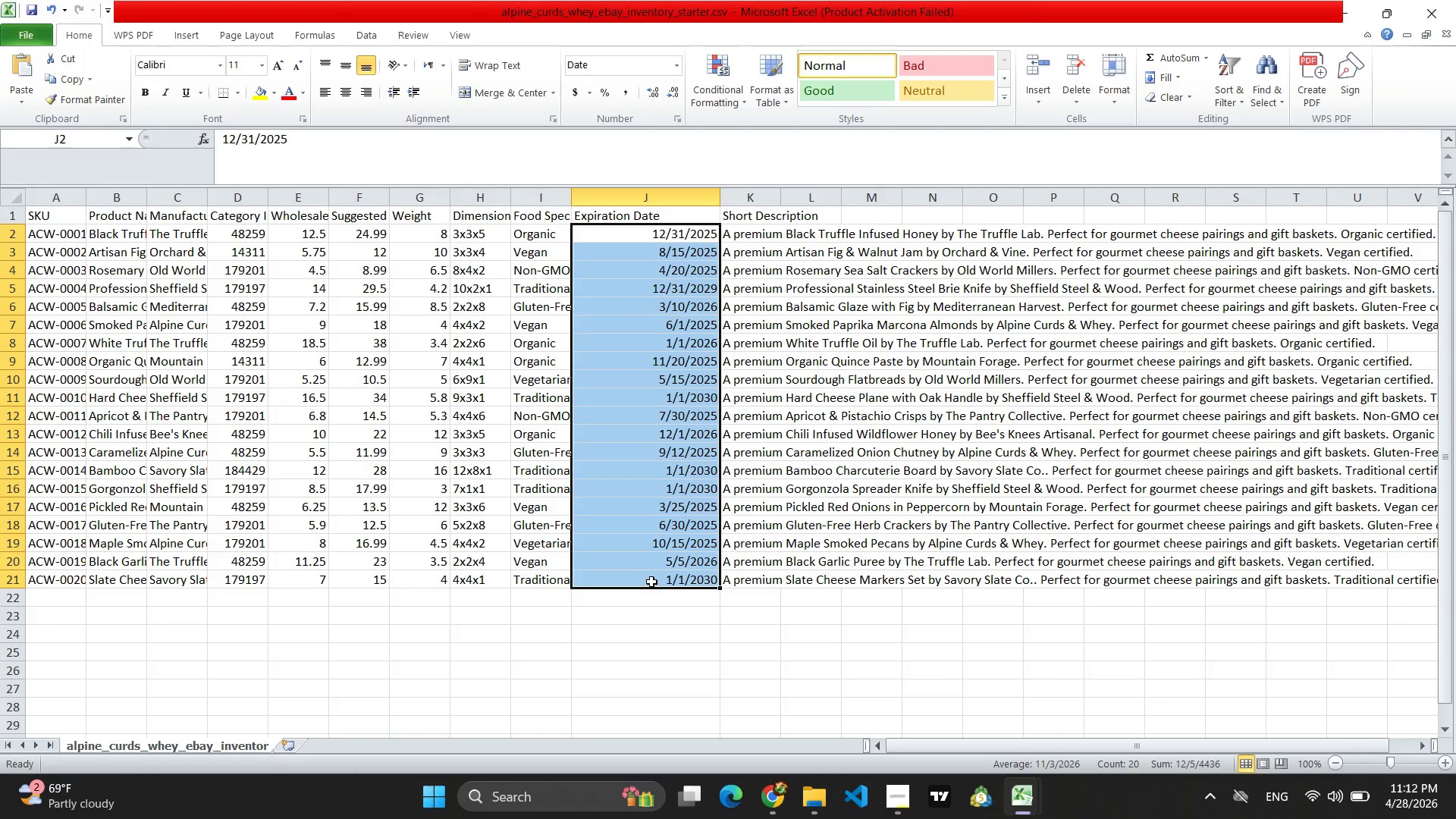 
key(Control+C)
 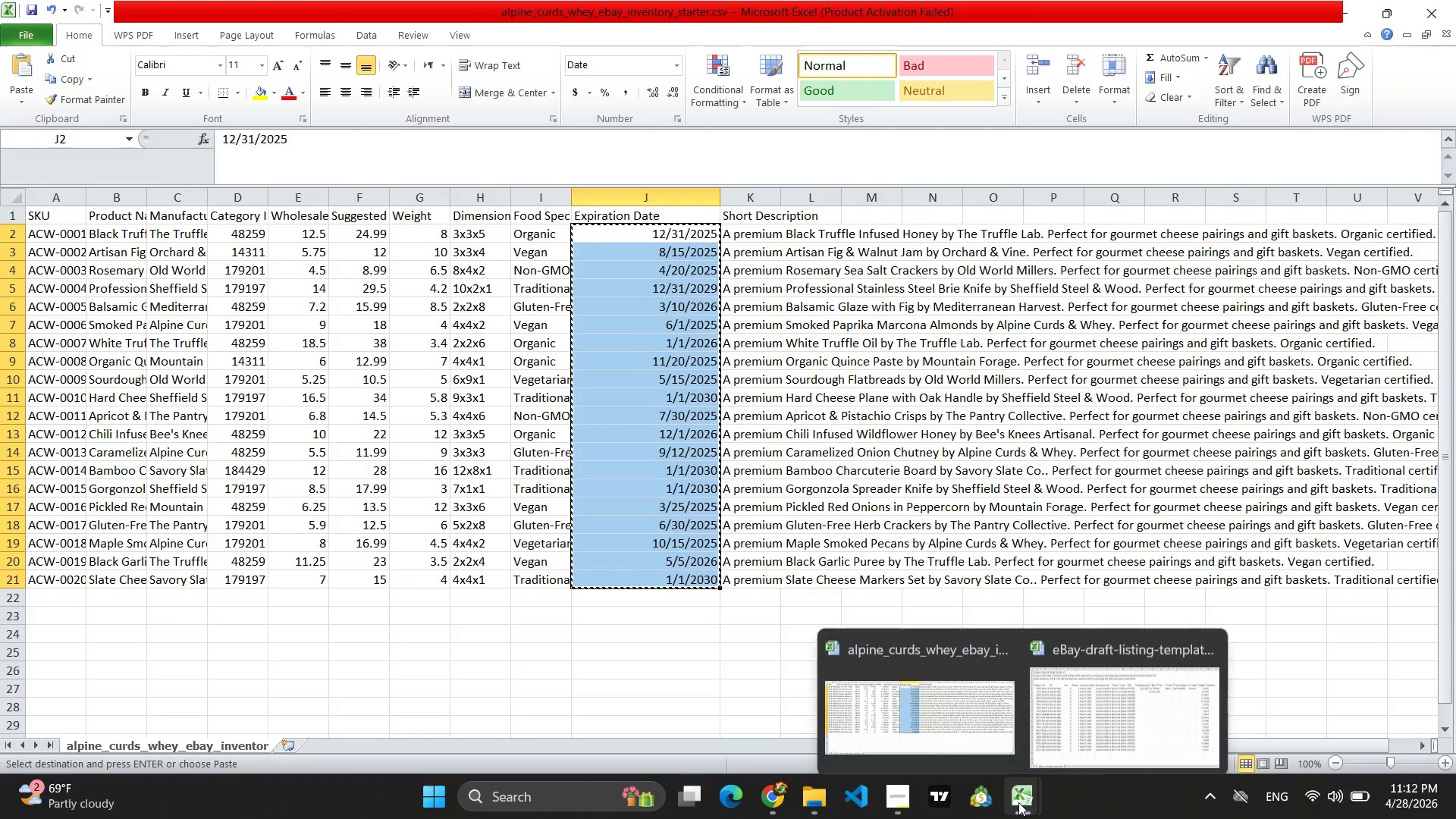 
left_click([1079, 722])
 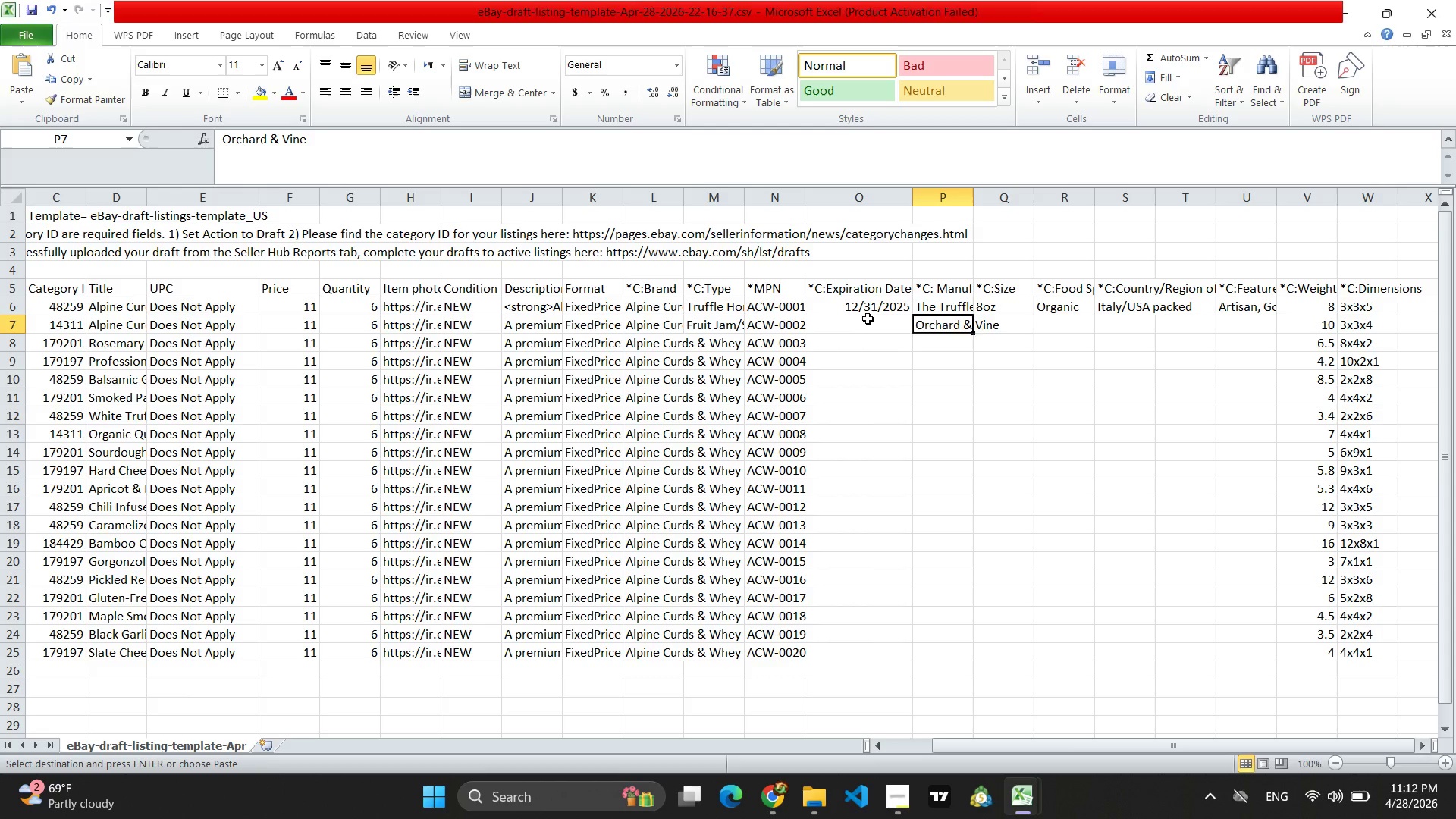 
left_click_drag(start_coordinate=[871, 306], to_coordinate=[867, 648])
 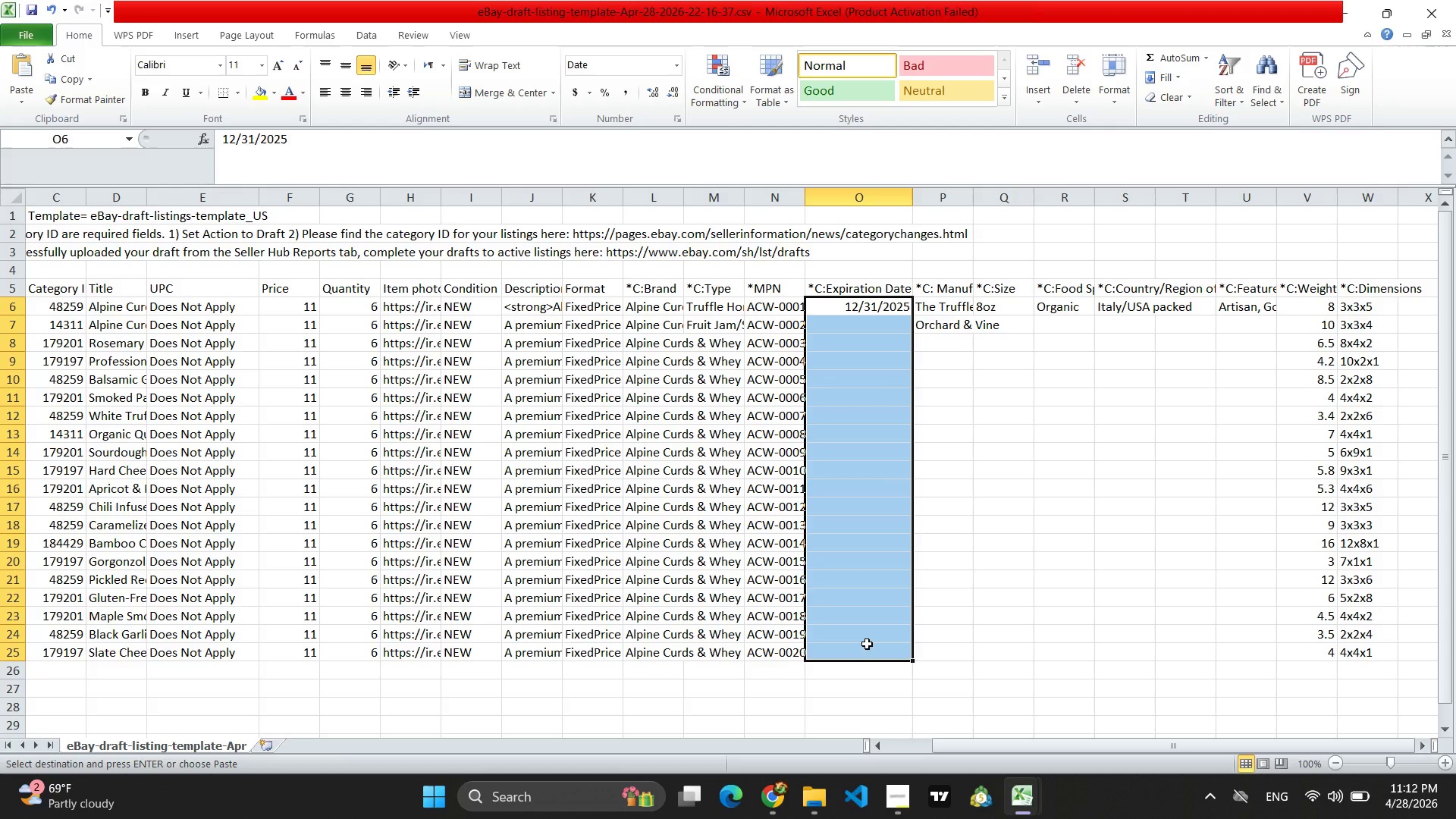 
key(Control+V)
 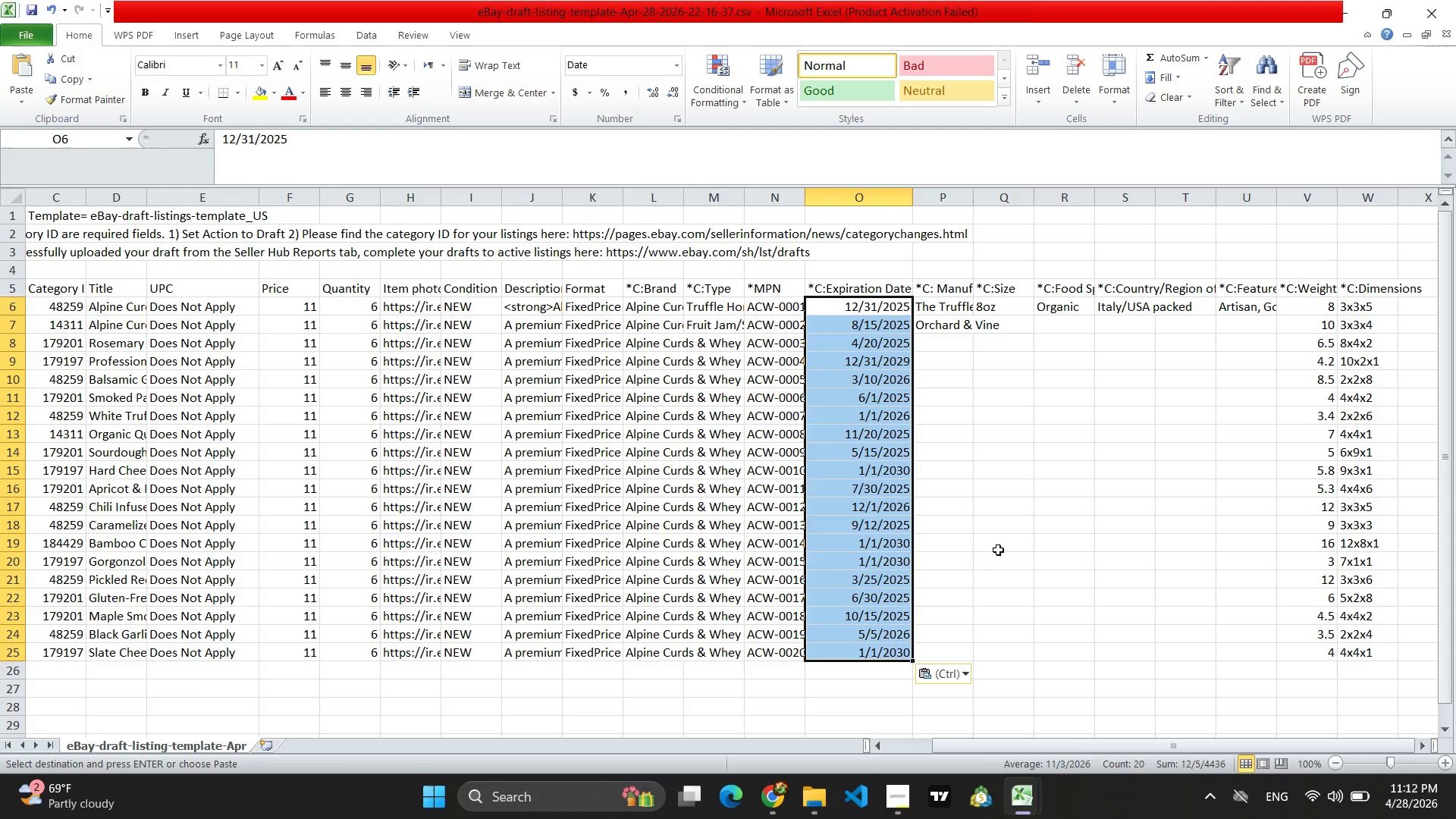 
left_click([999, 545])
 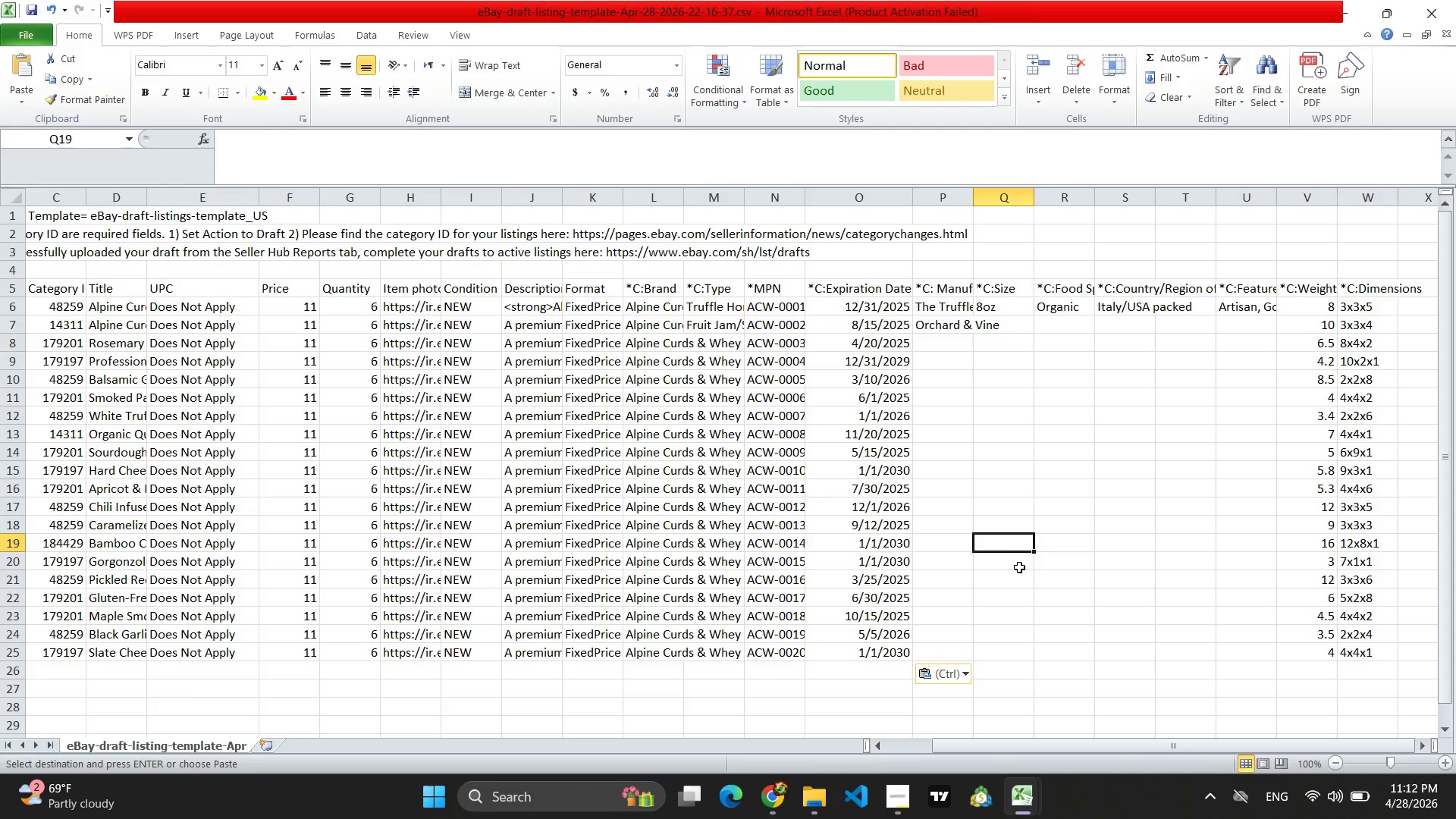 
left_click([769, 799])
 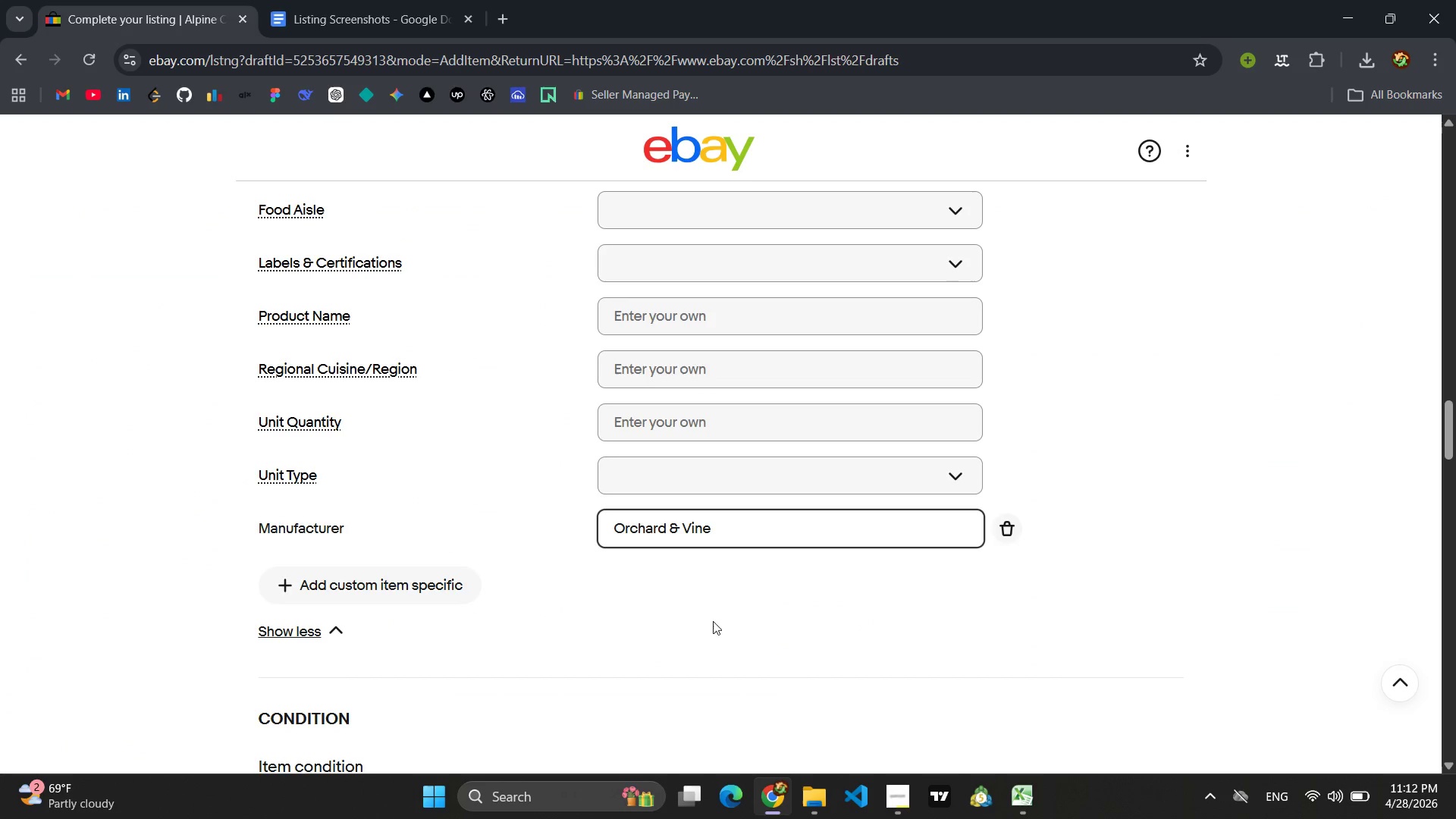 
left_click([654, 586])
 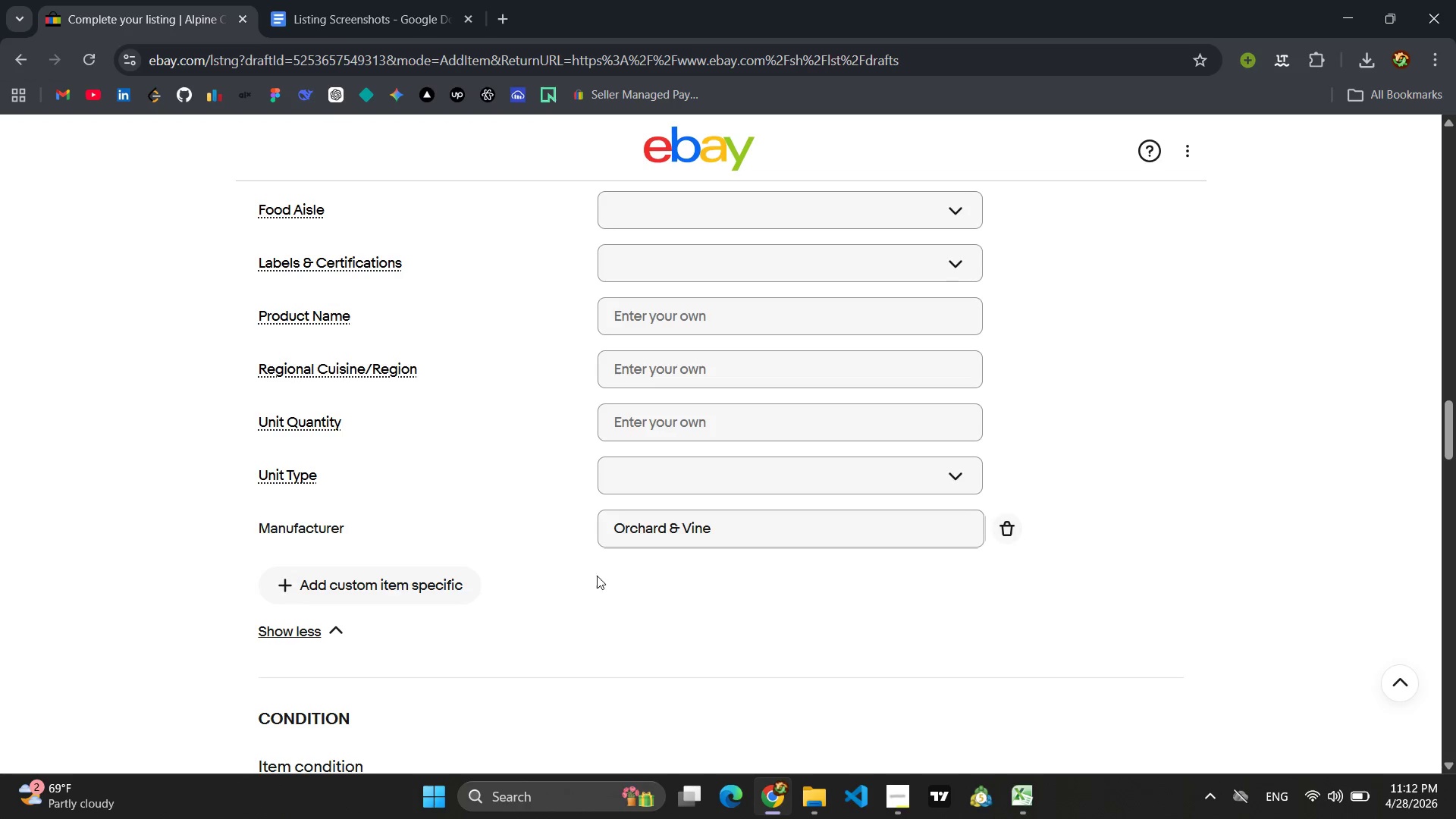 
left_click([408, 598])
 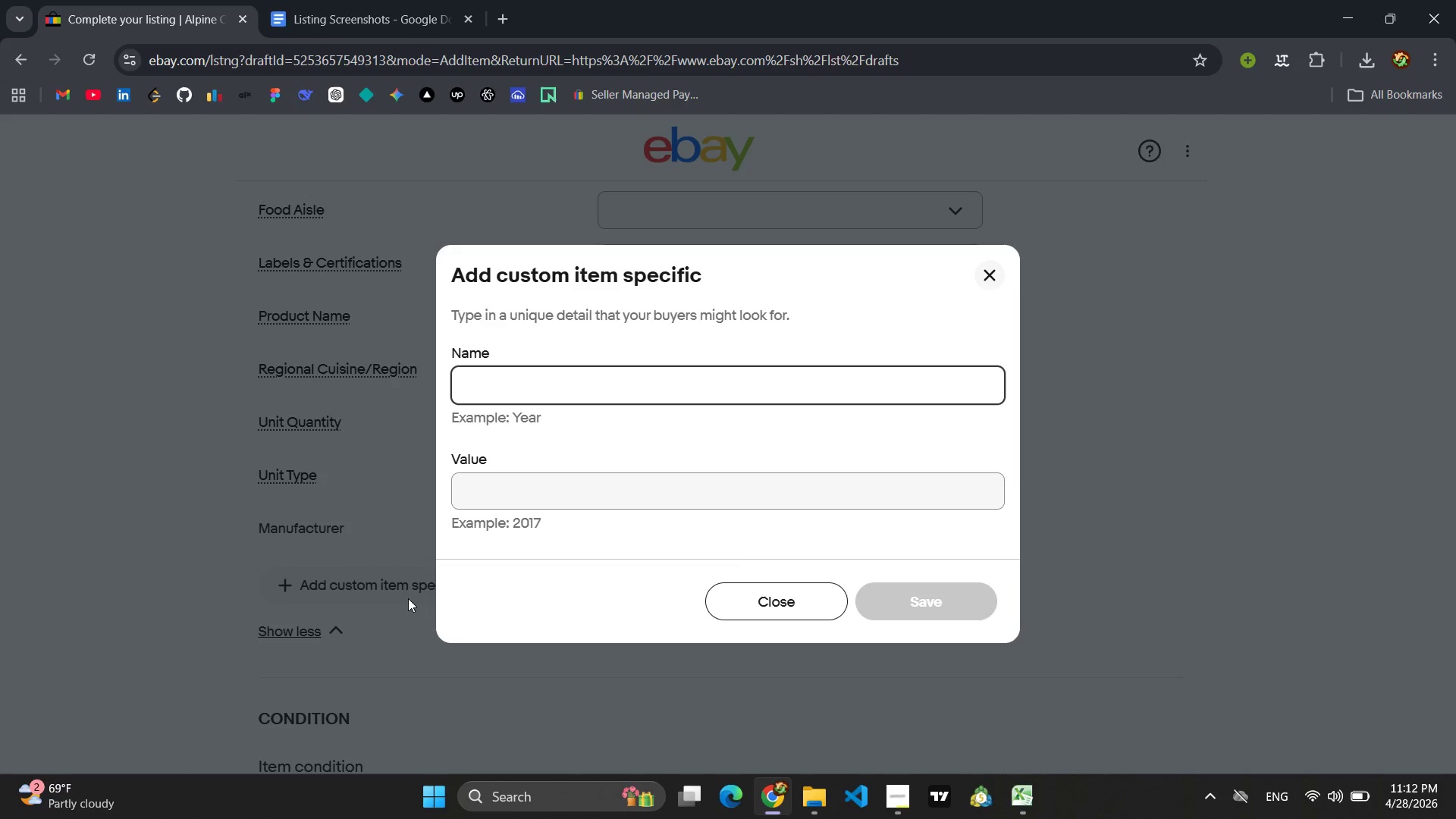 
type(Si)
 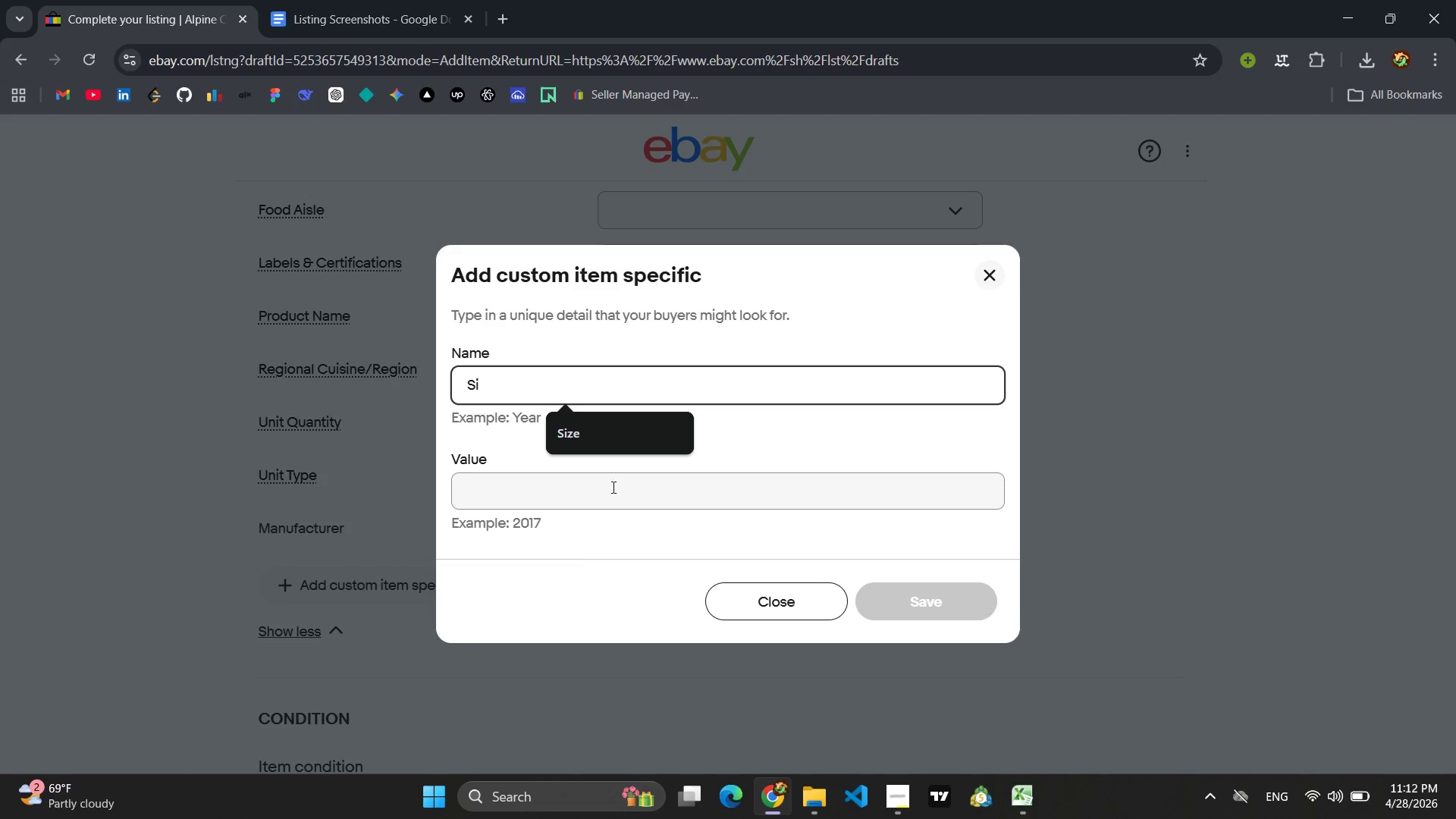 
left_click([594, 432])
 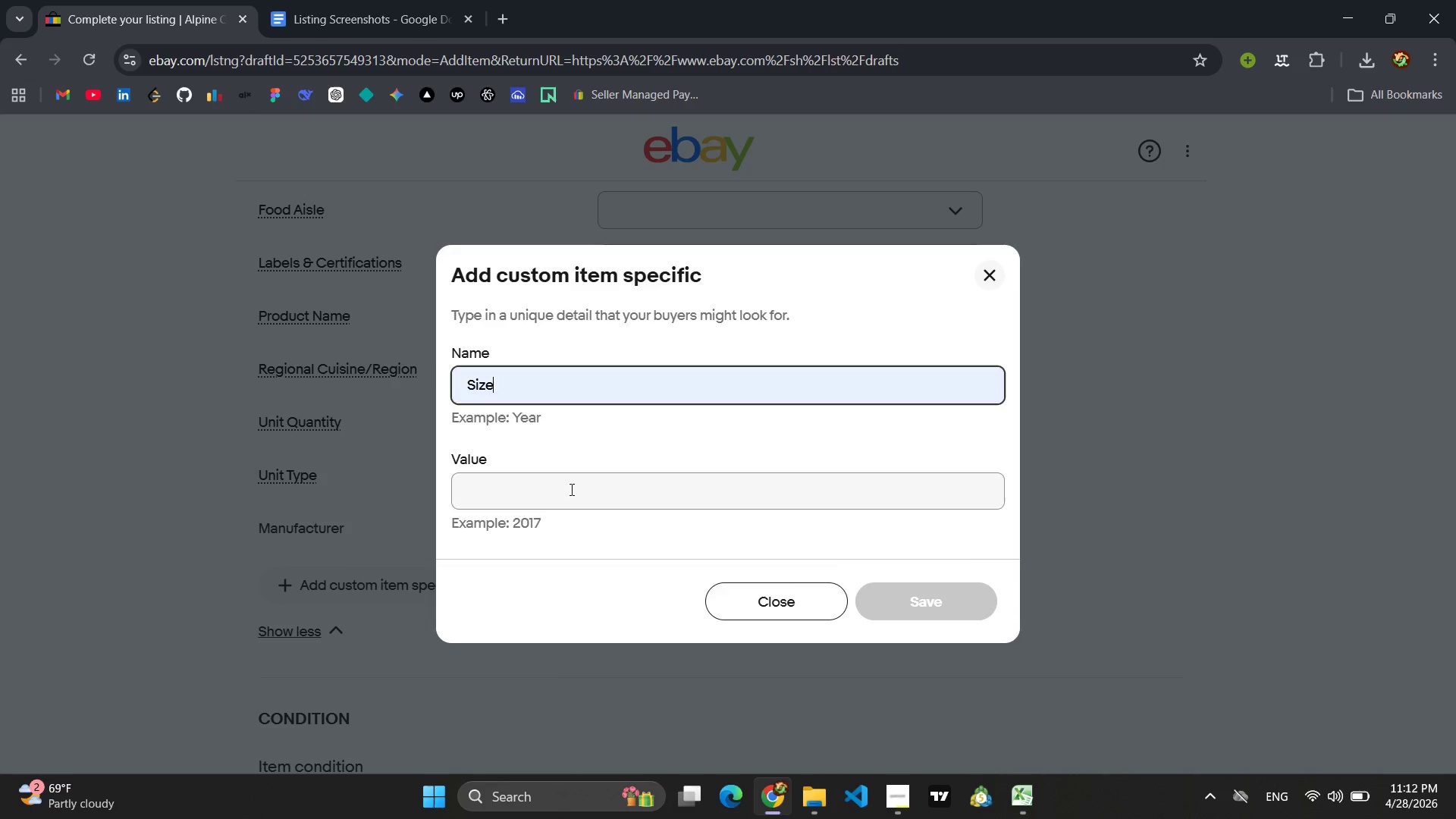 
left_click([570, 489])
 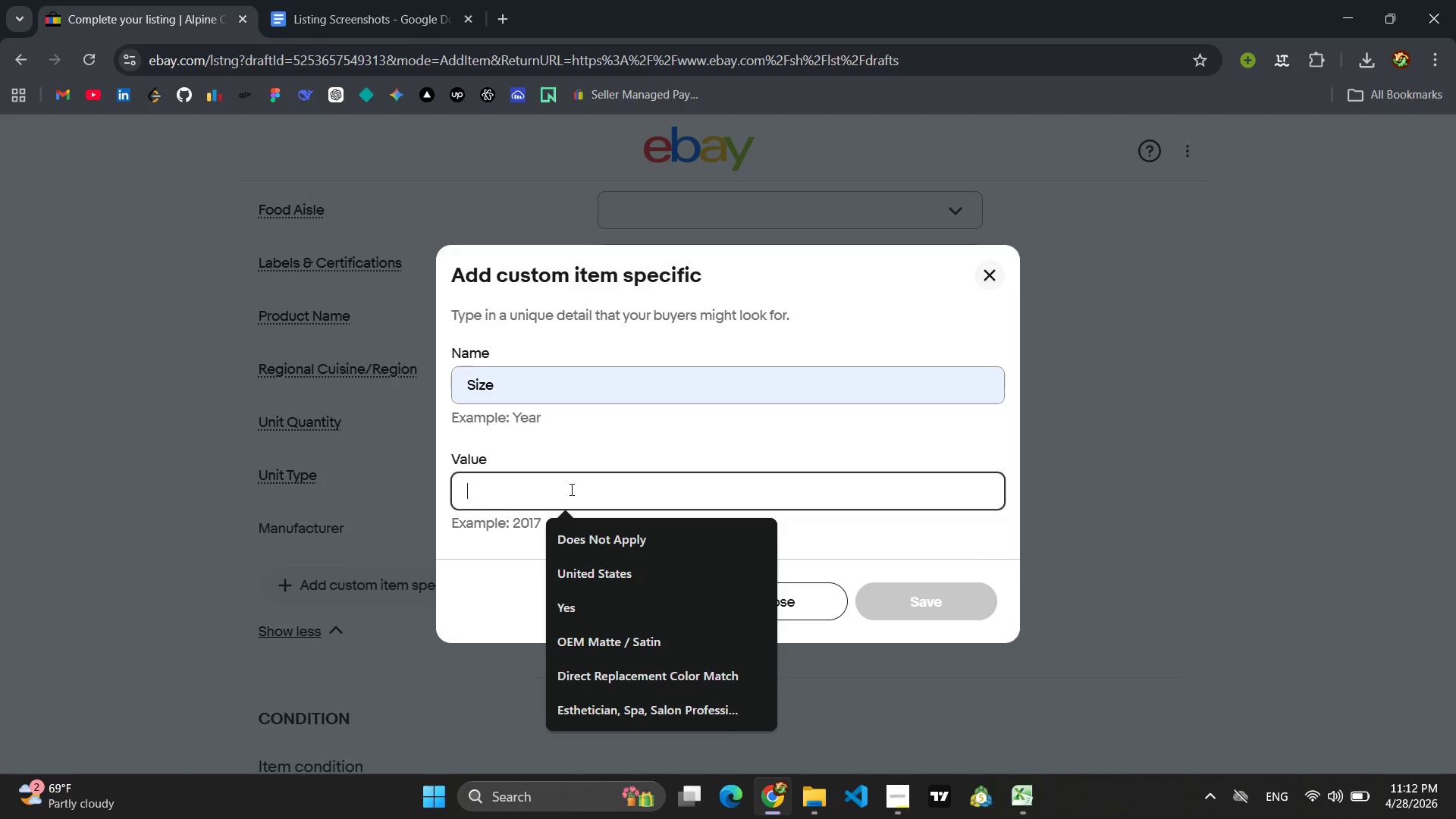 
type(10 oz)
 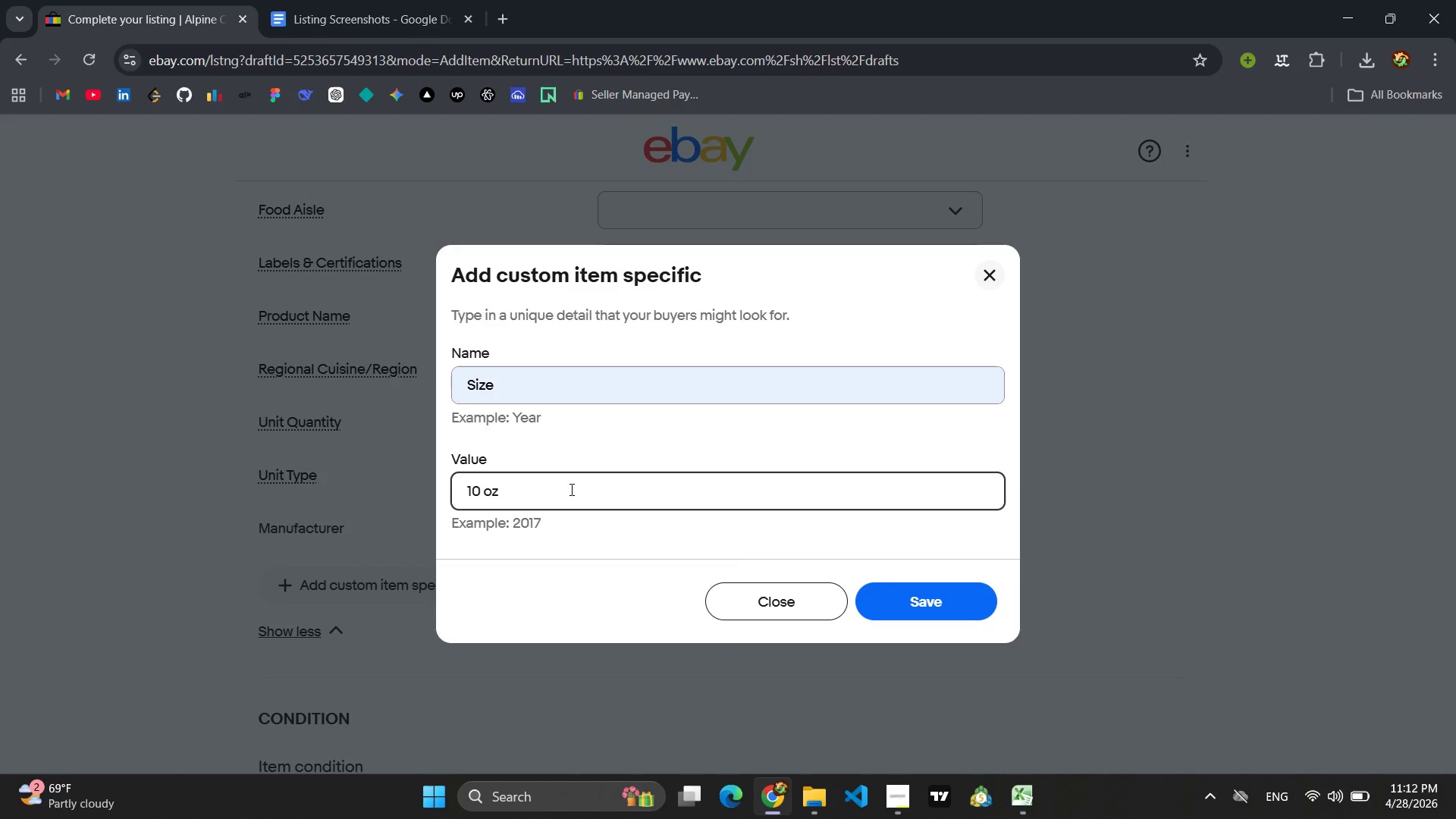 
key(Enter)
 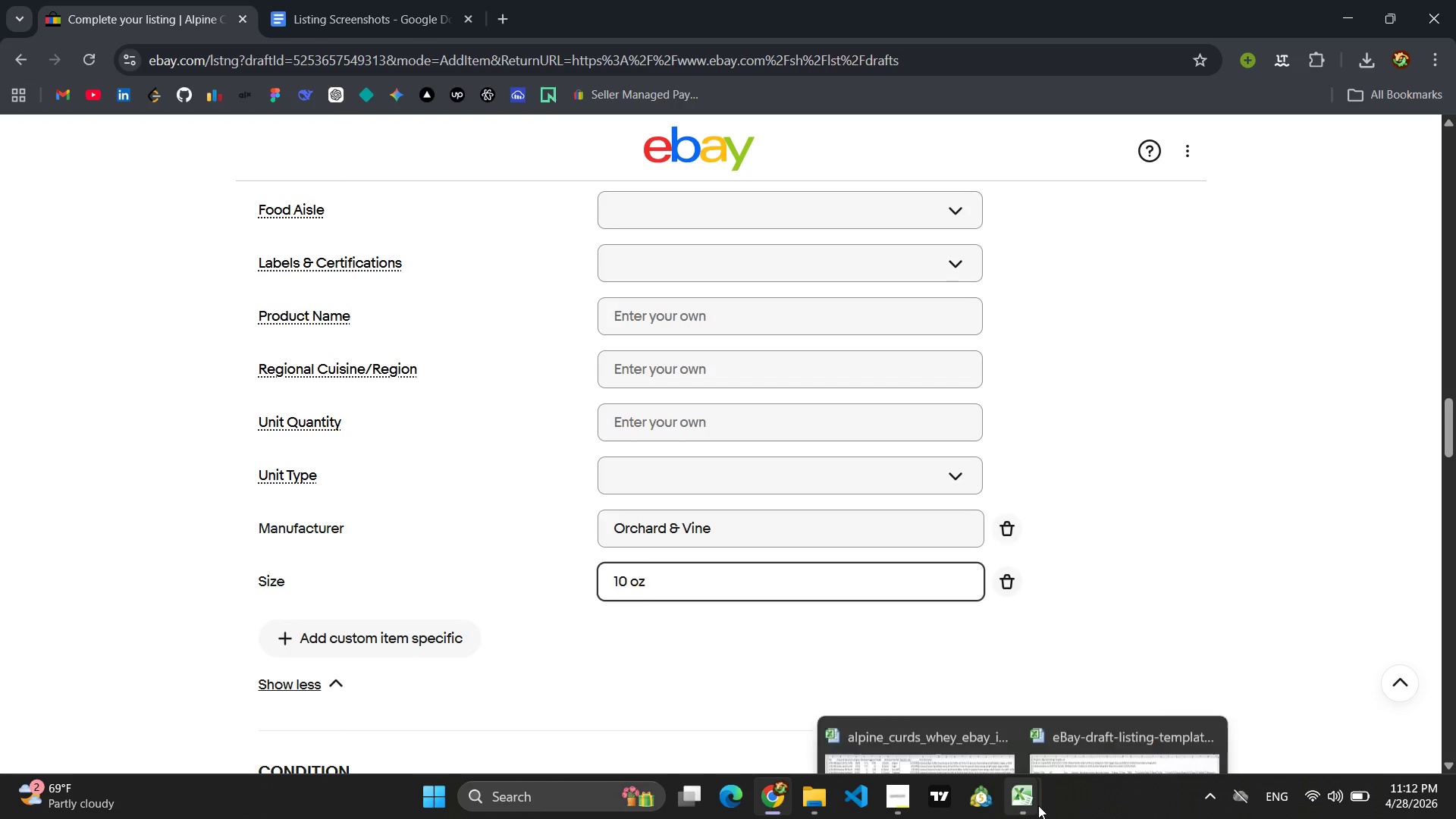 
left_click([1089, 694])
 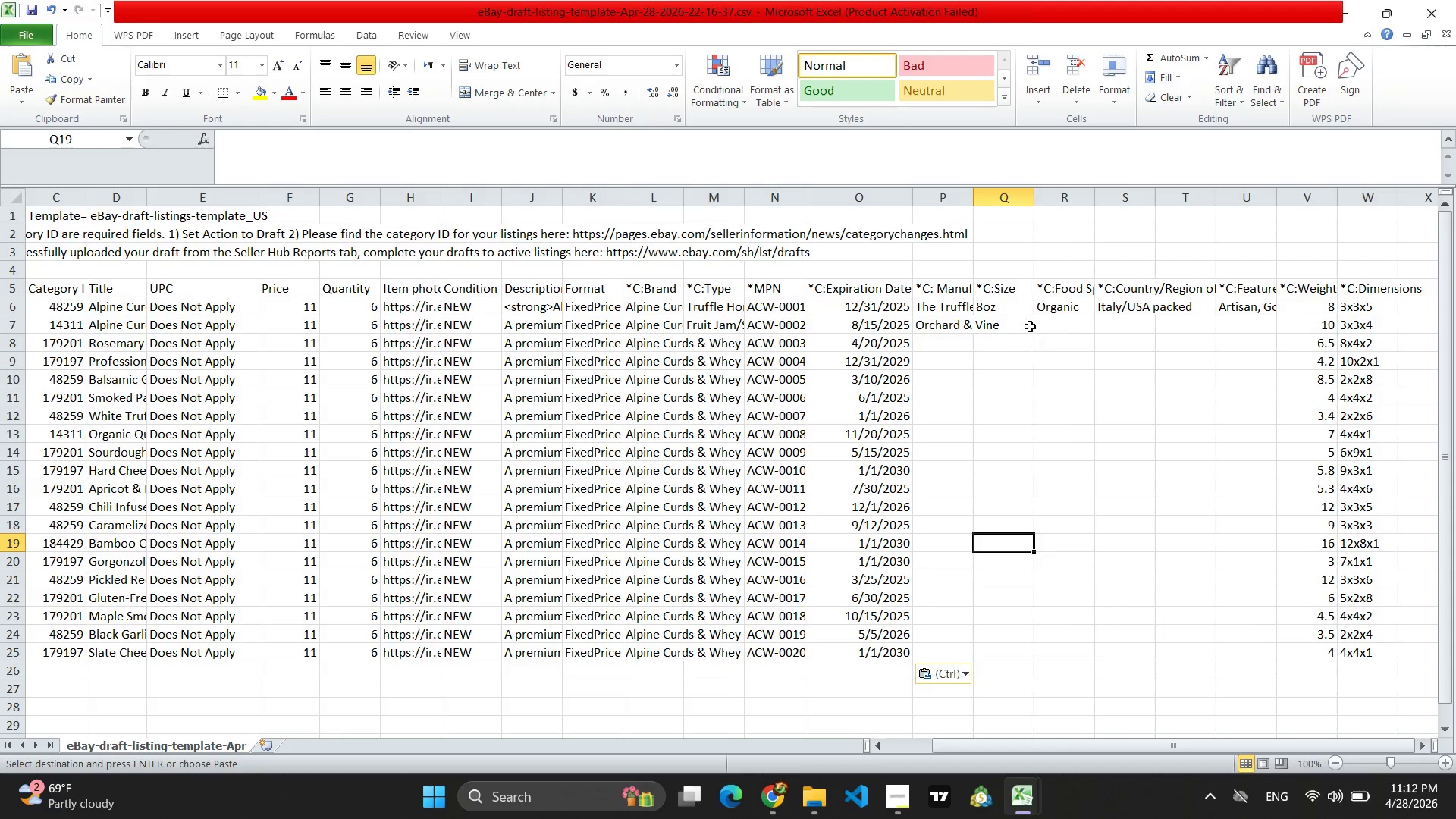 
left_click([1003, 331])
 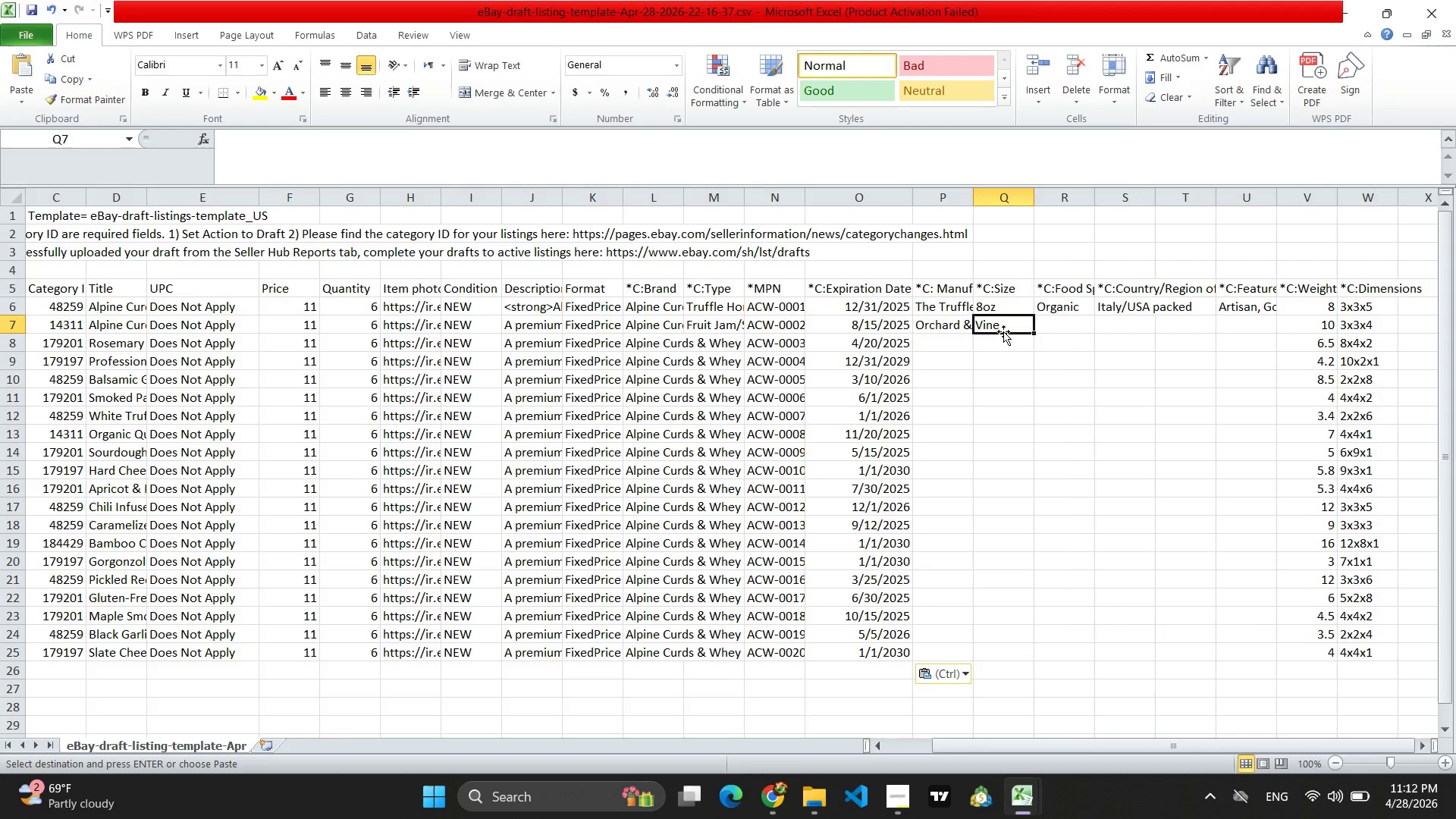 
type(10 )
key(Backspace)
type(oz)
 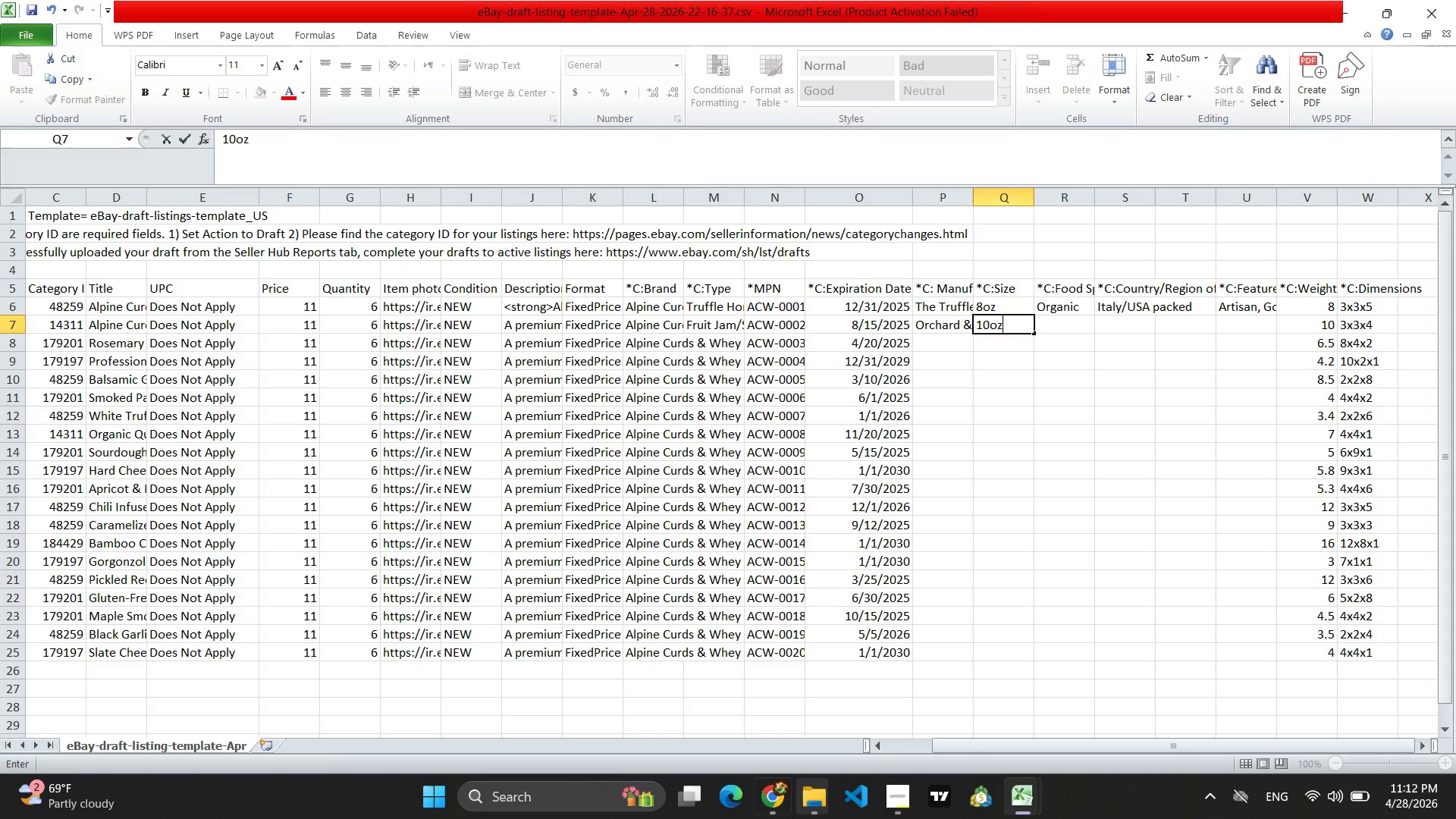 
left_click([772, 810])
 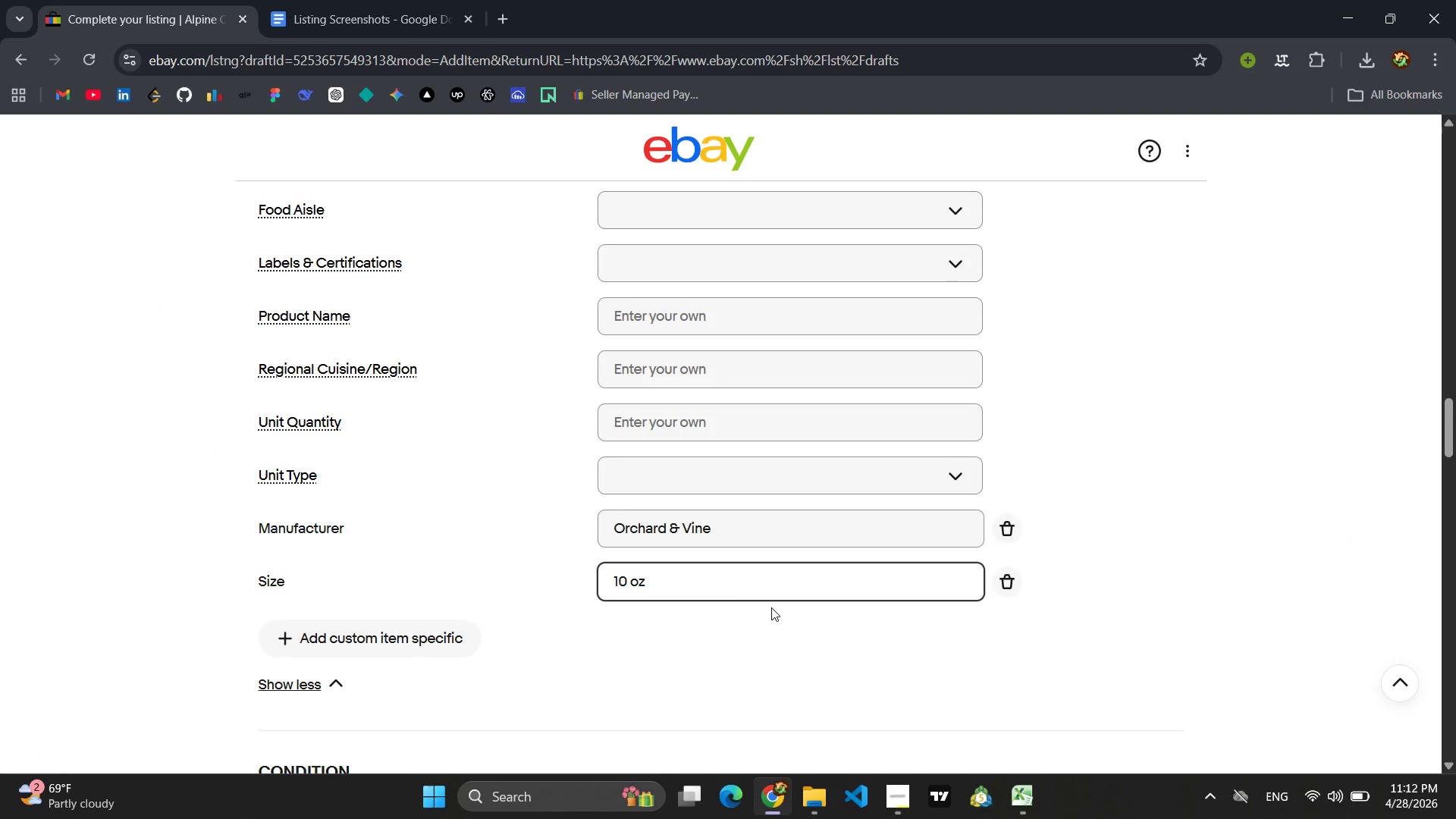 
wait(5.3)
 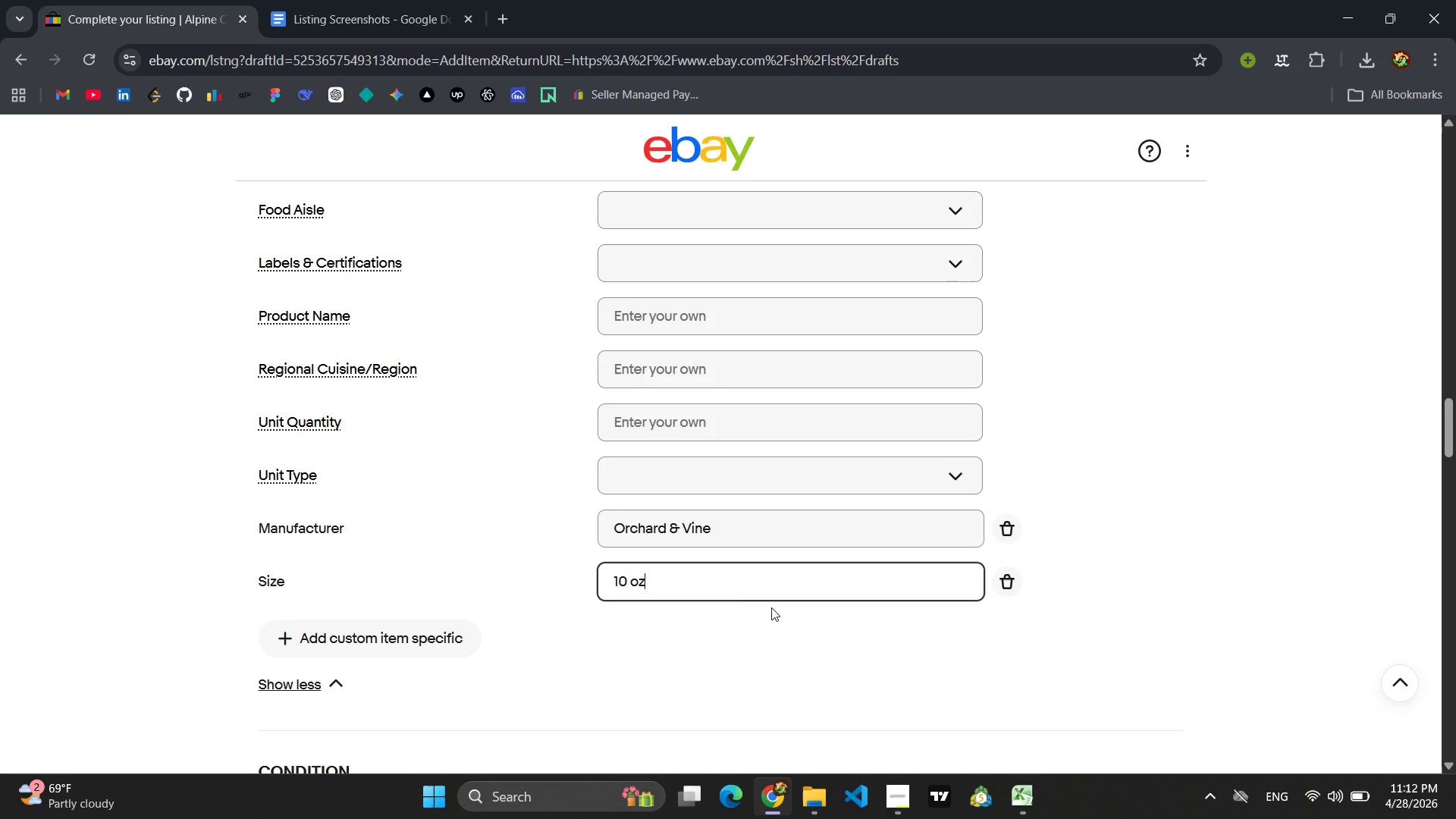 
left_click([389, 632])
 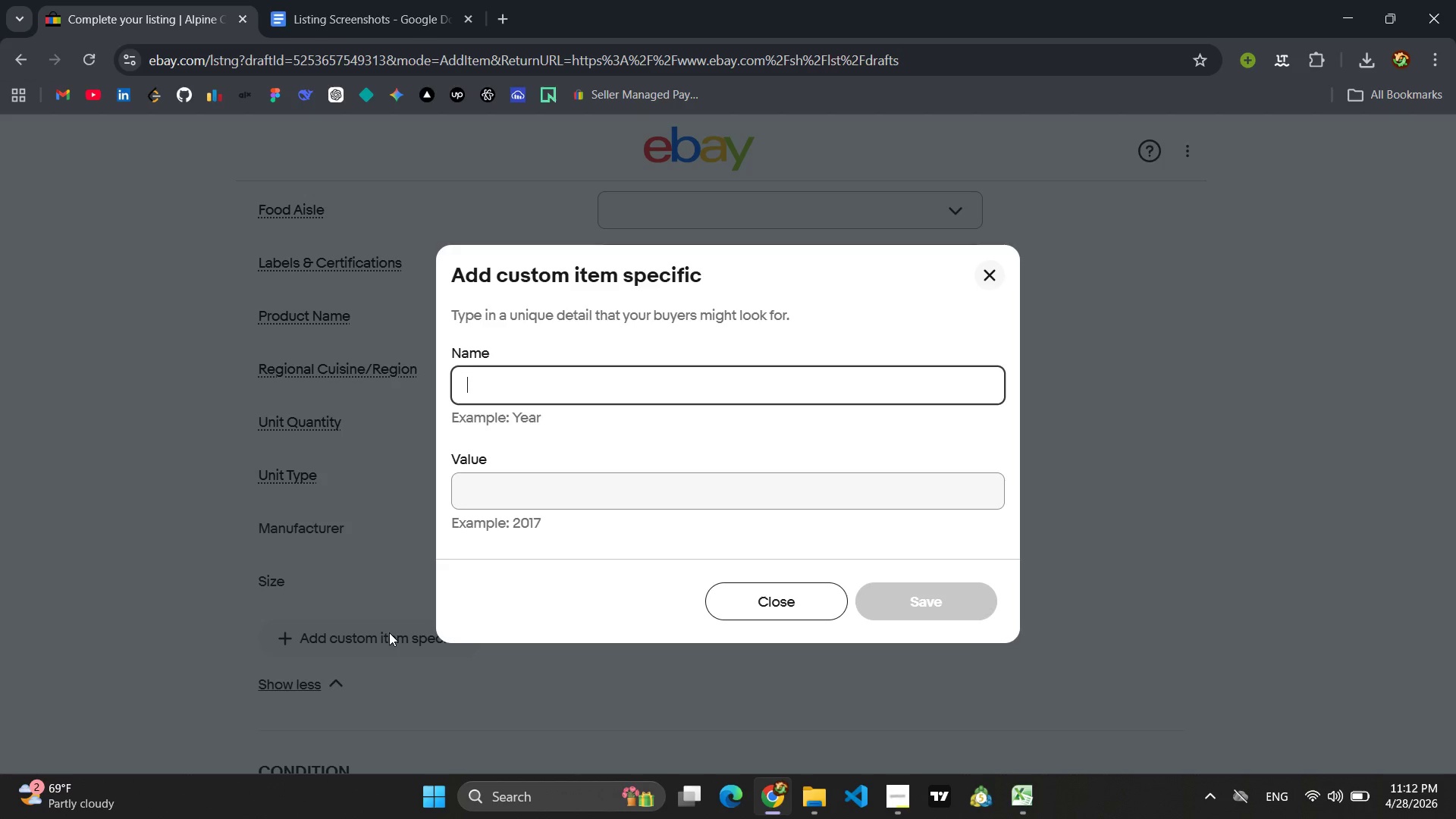 
type(Foo)
 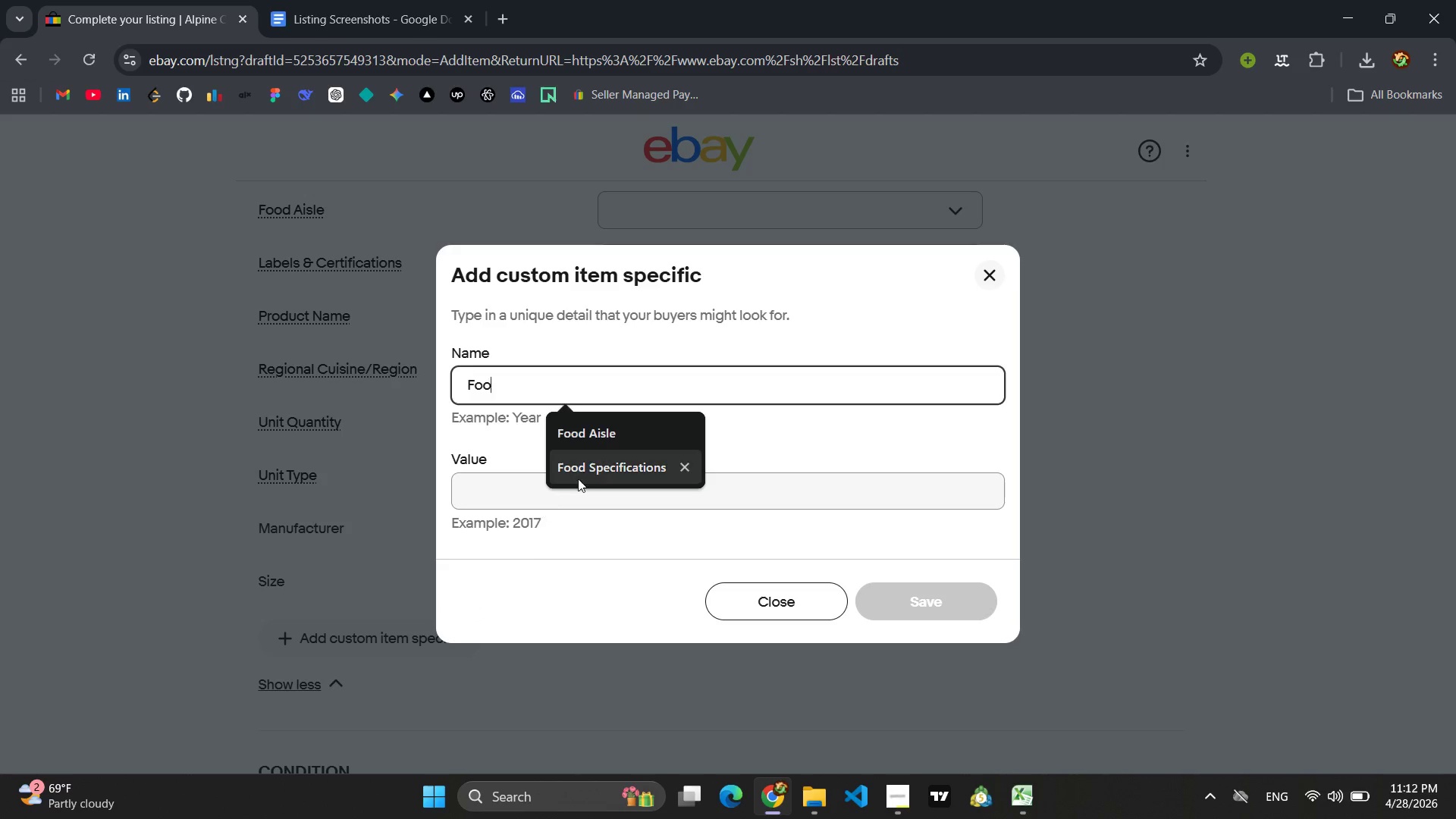 
left_click([590, 468])
 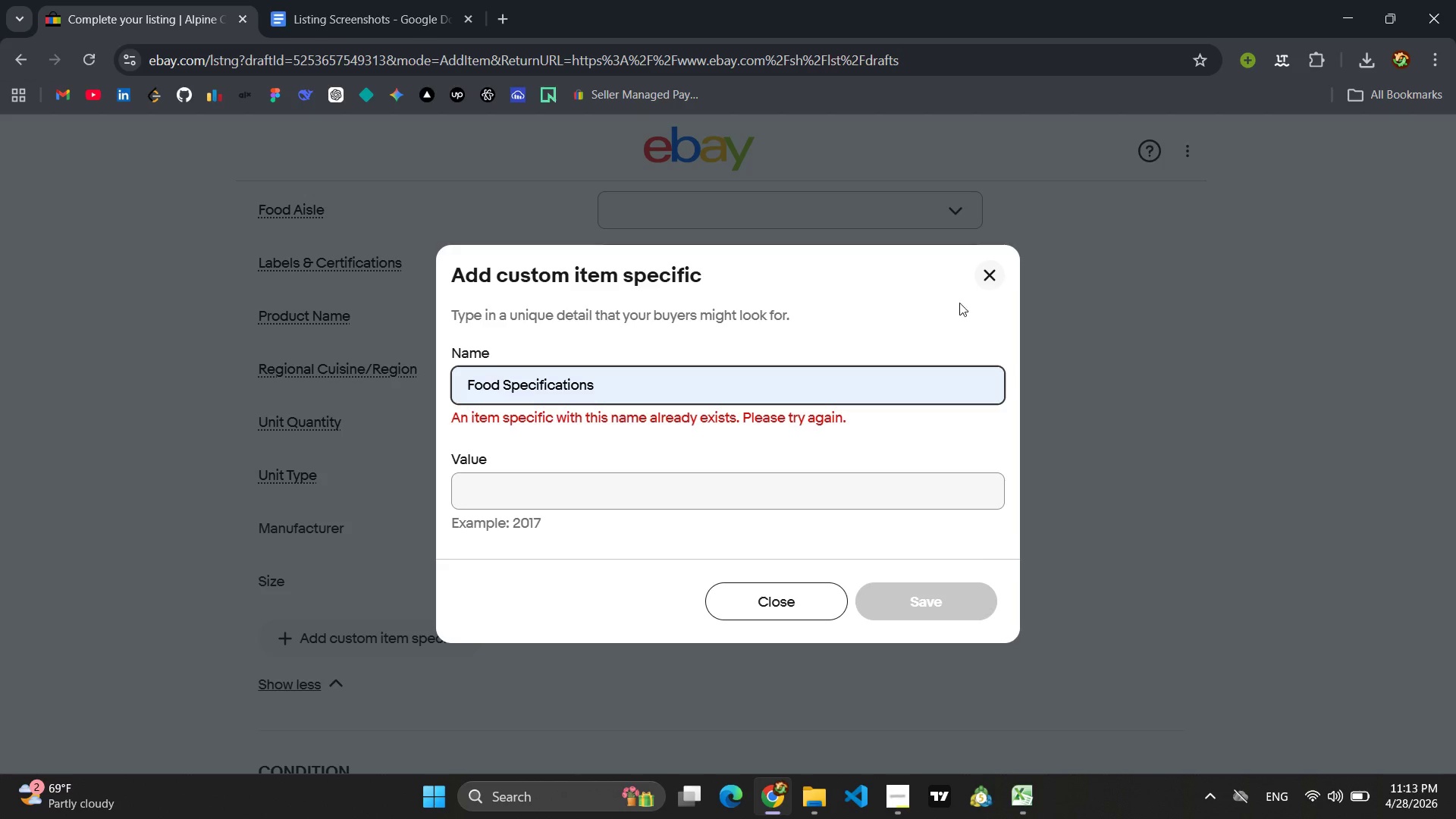 
left_click([997, 277])
 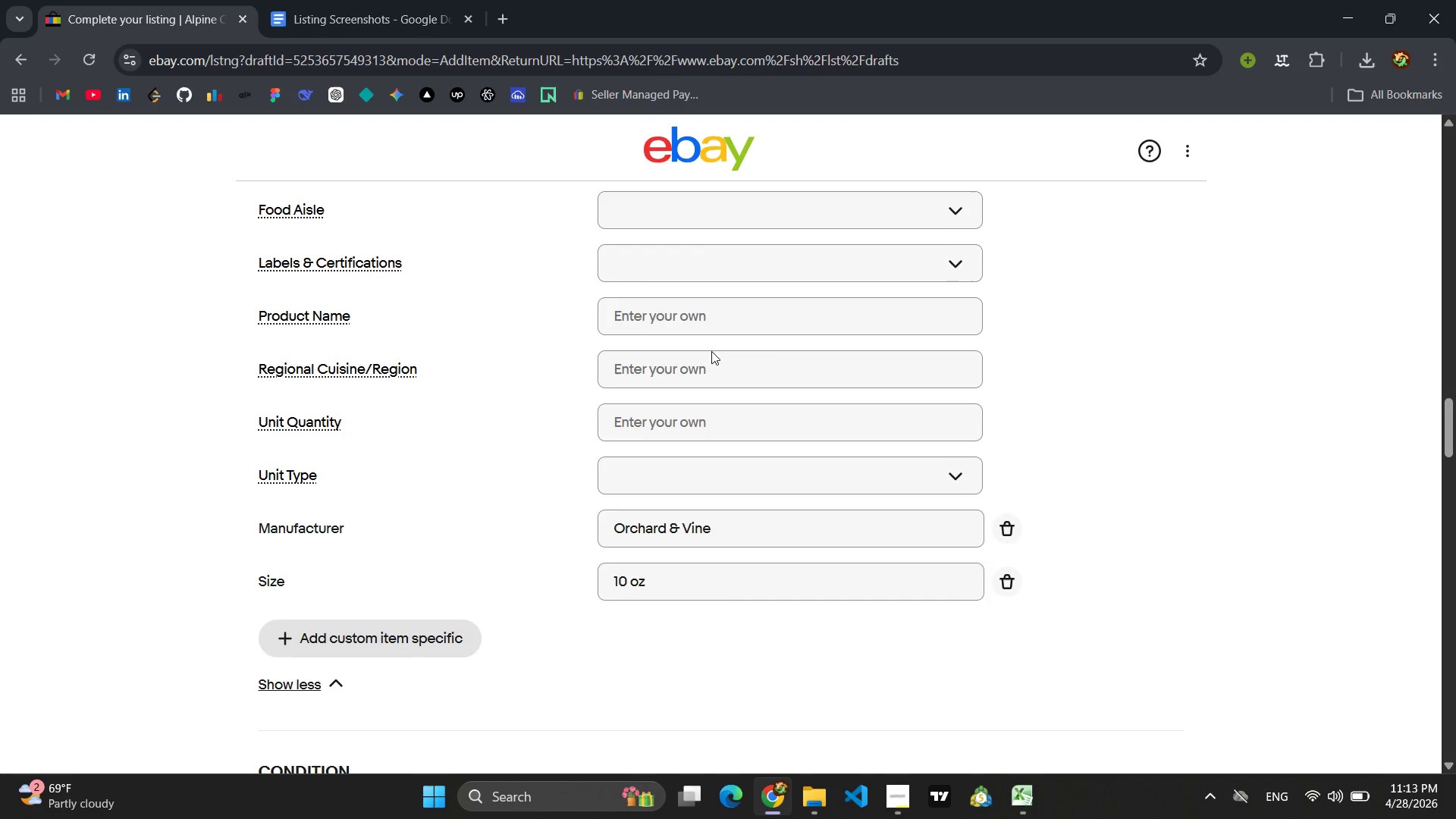 
scroll: coordinate [723, 389], scroll_direction: up, amount: 5.0
 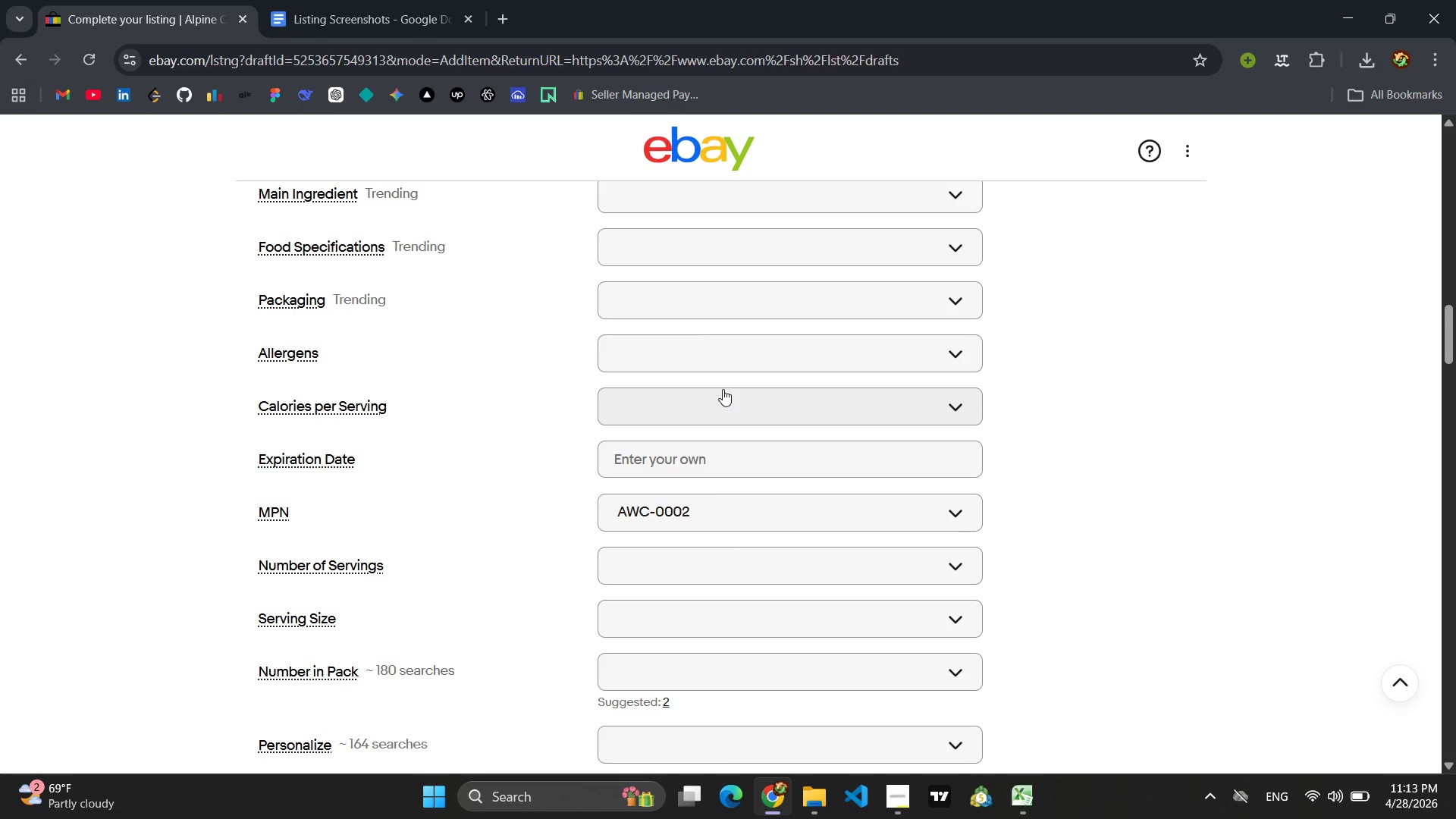 
left_click([739, 242])
 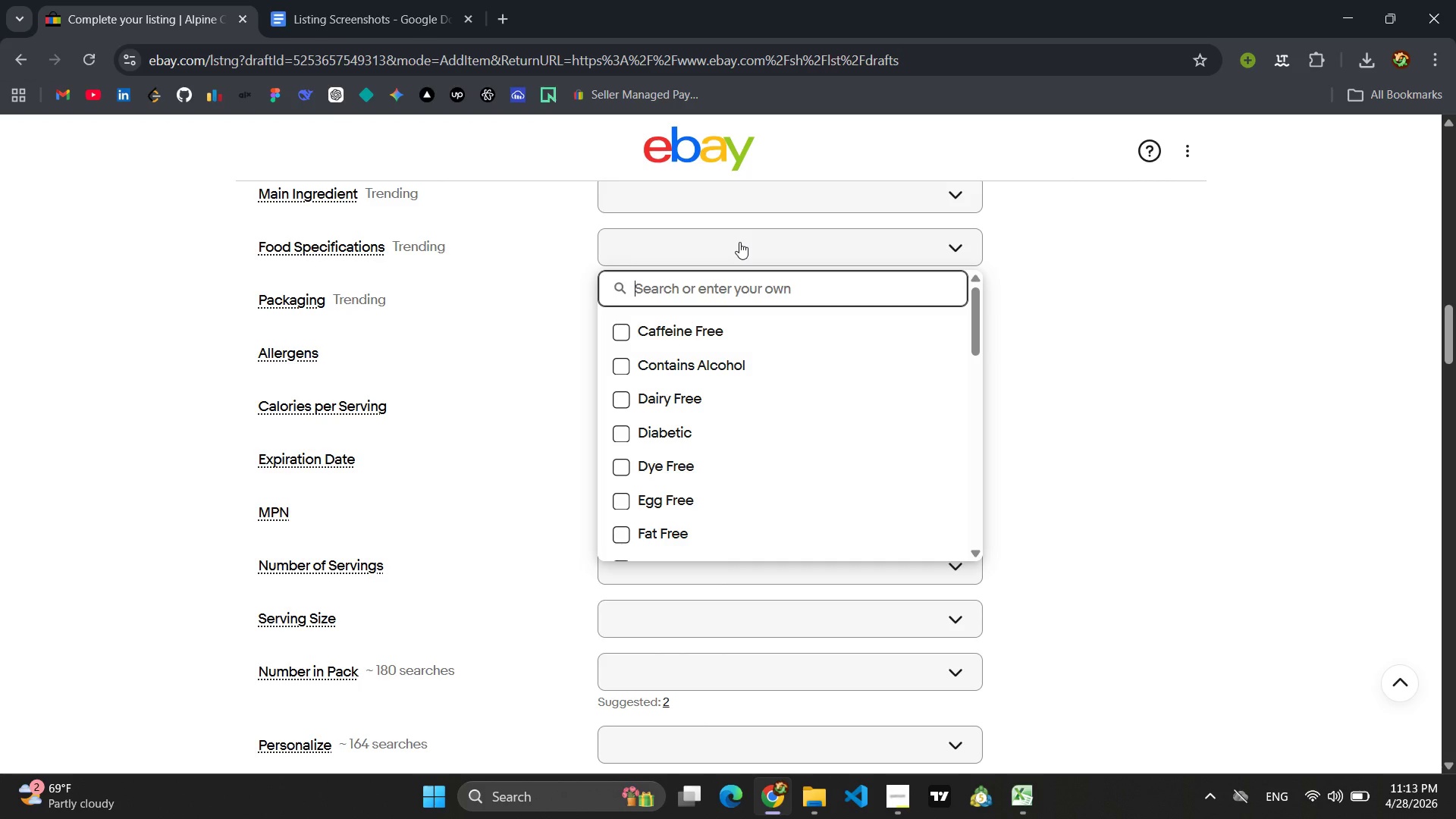 
type(Vegan)
 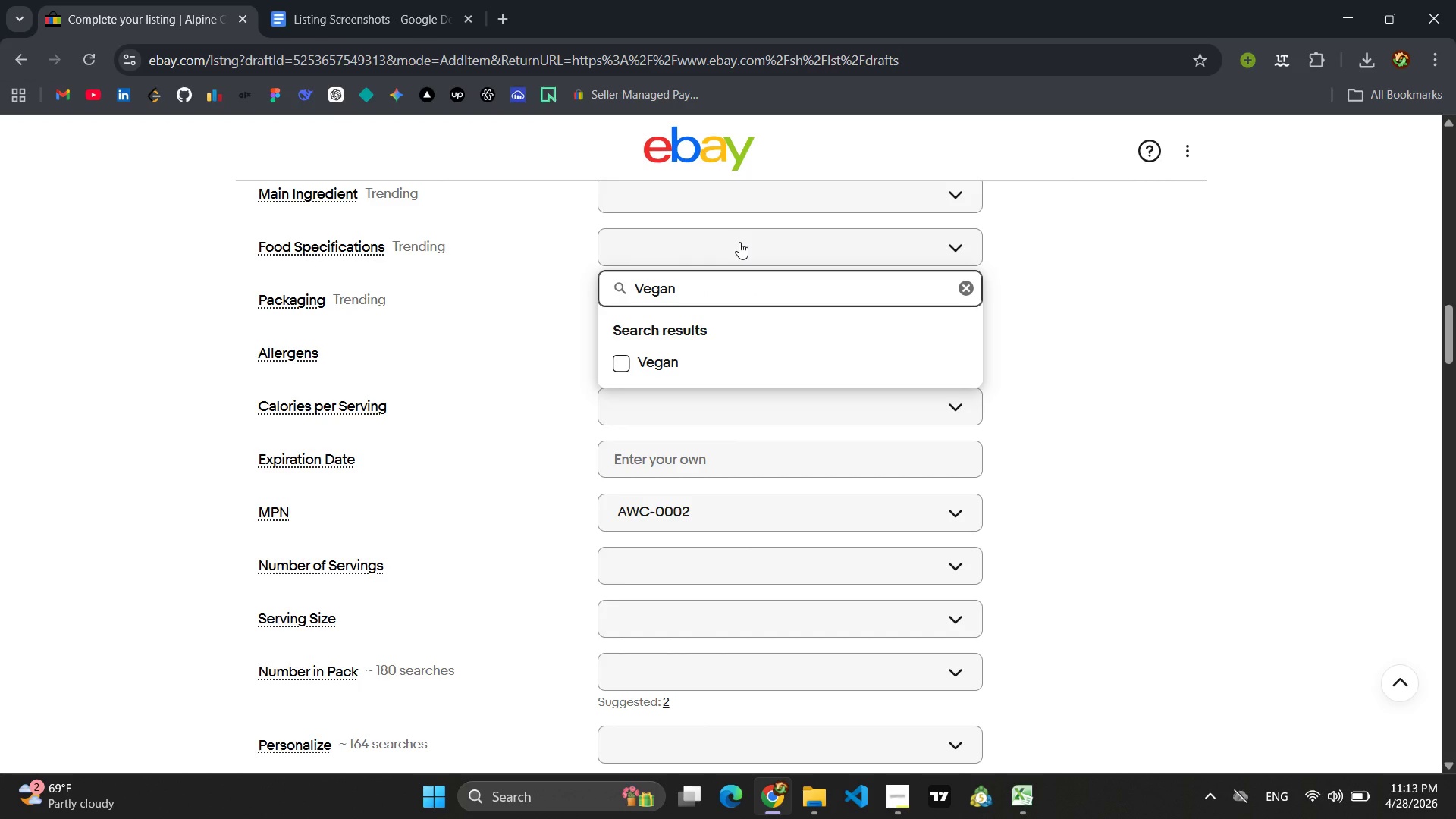 
wait(7.12)
 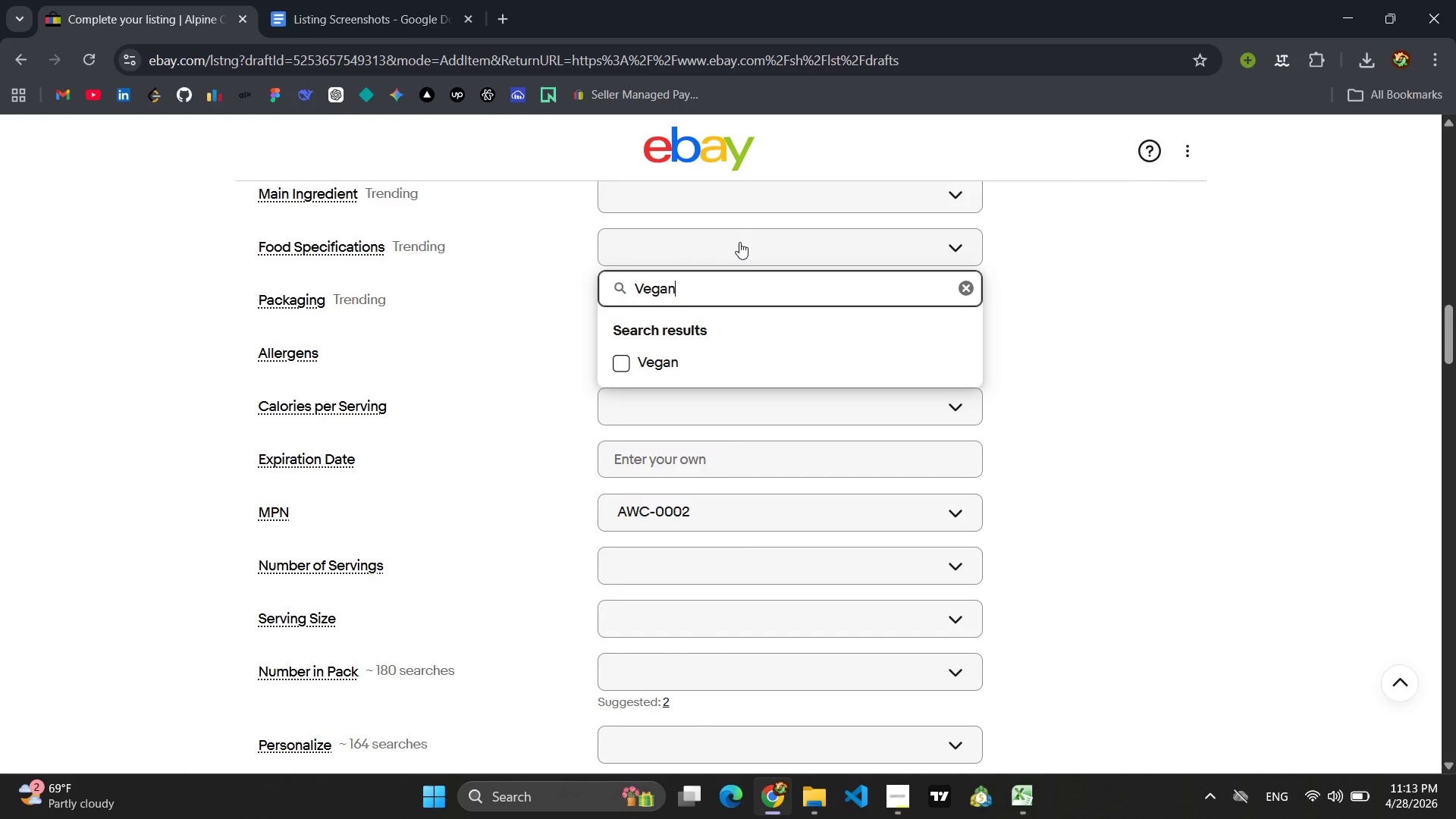 
key(Control+A)
 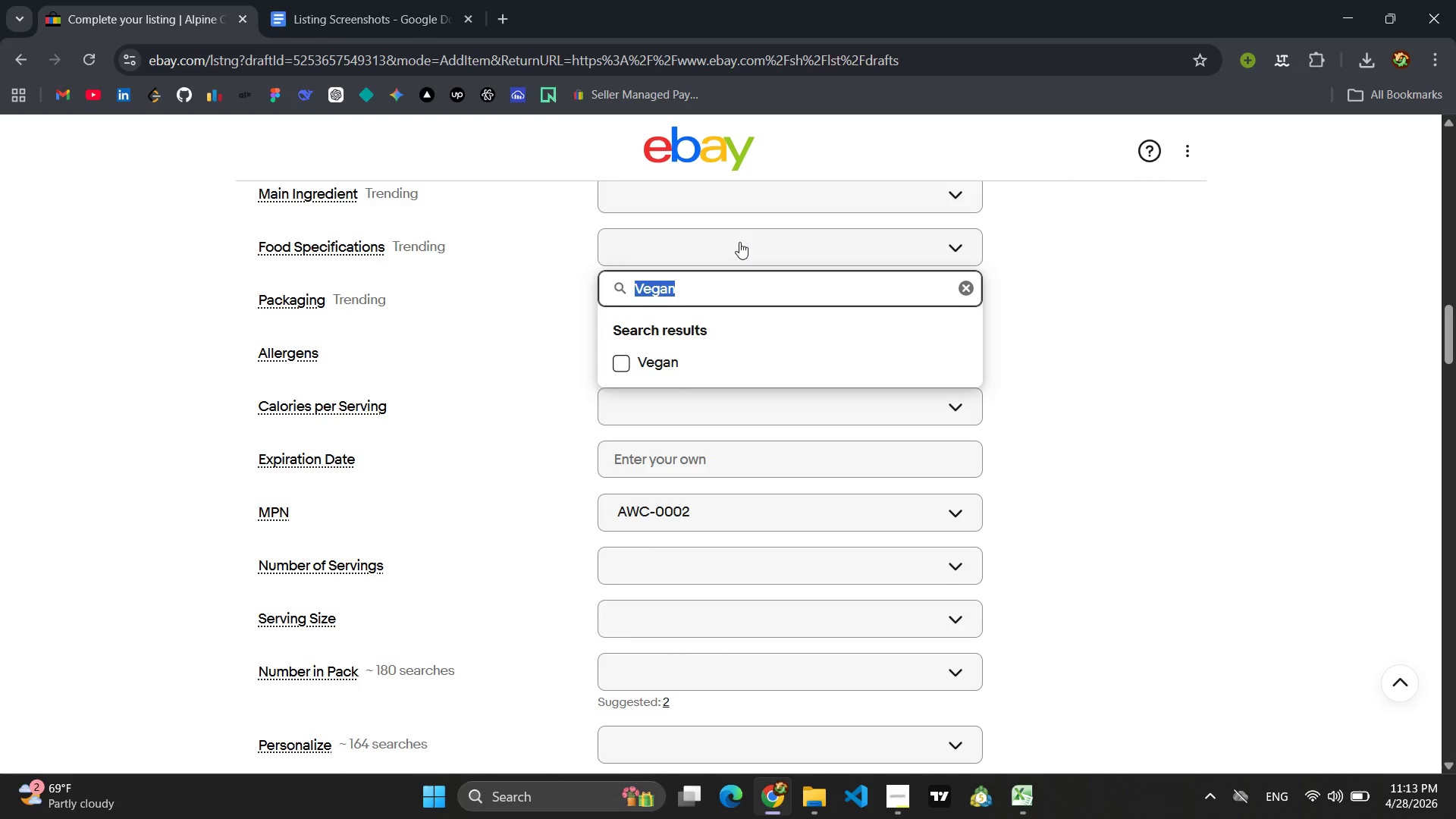 
key(Control+C)
 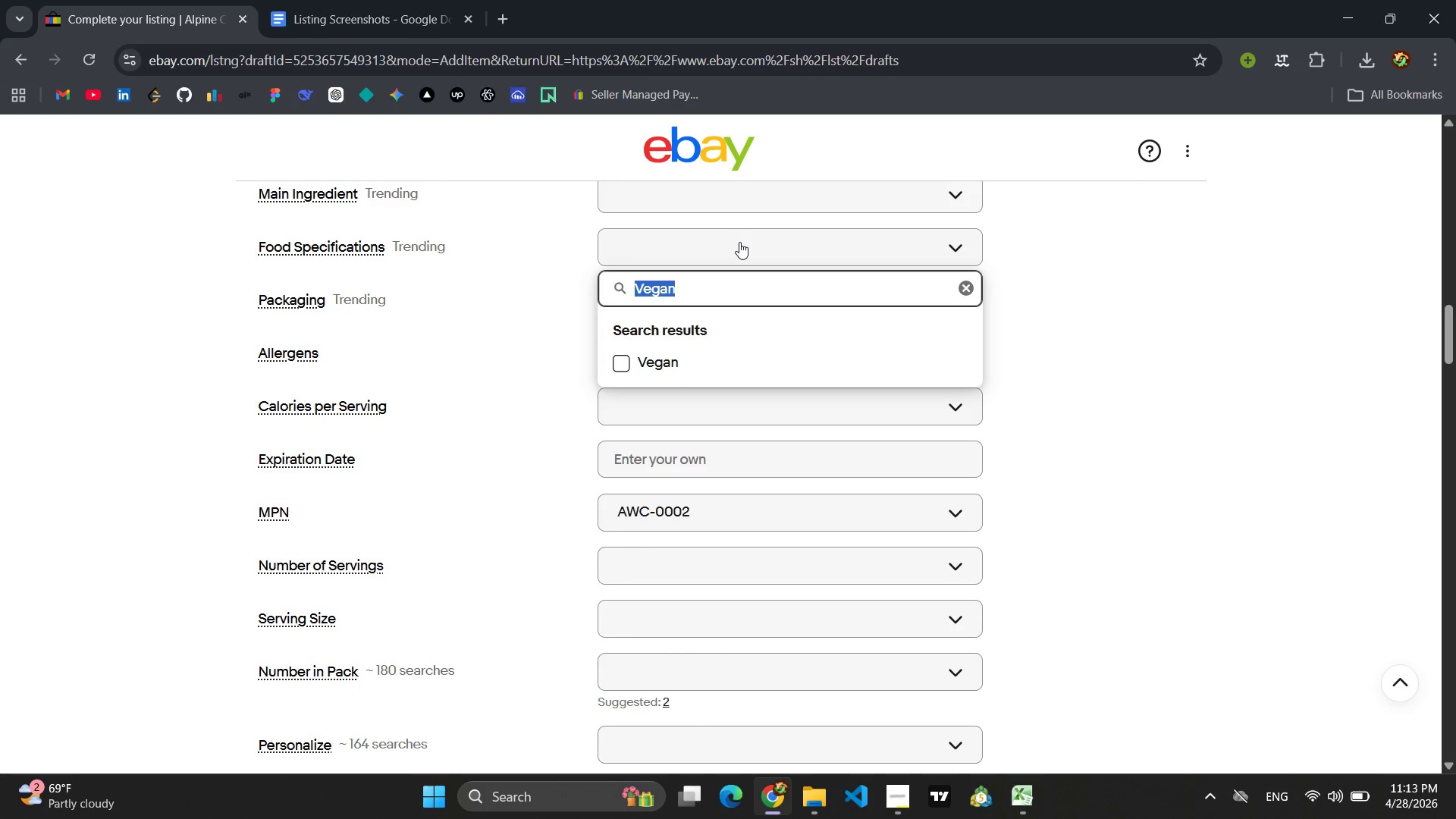 
key(Enter)
 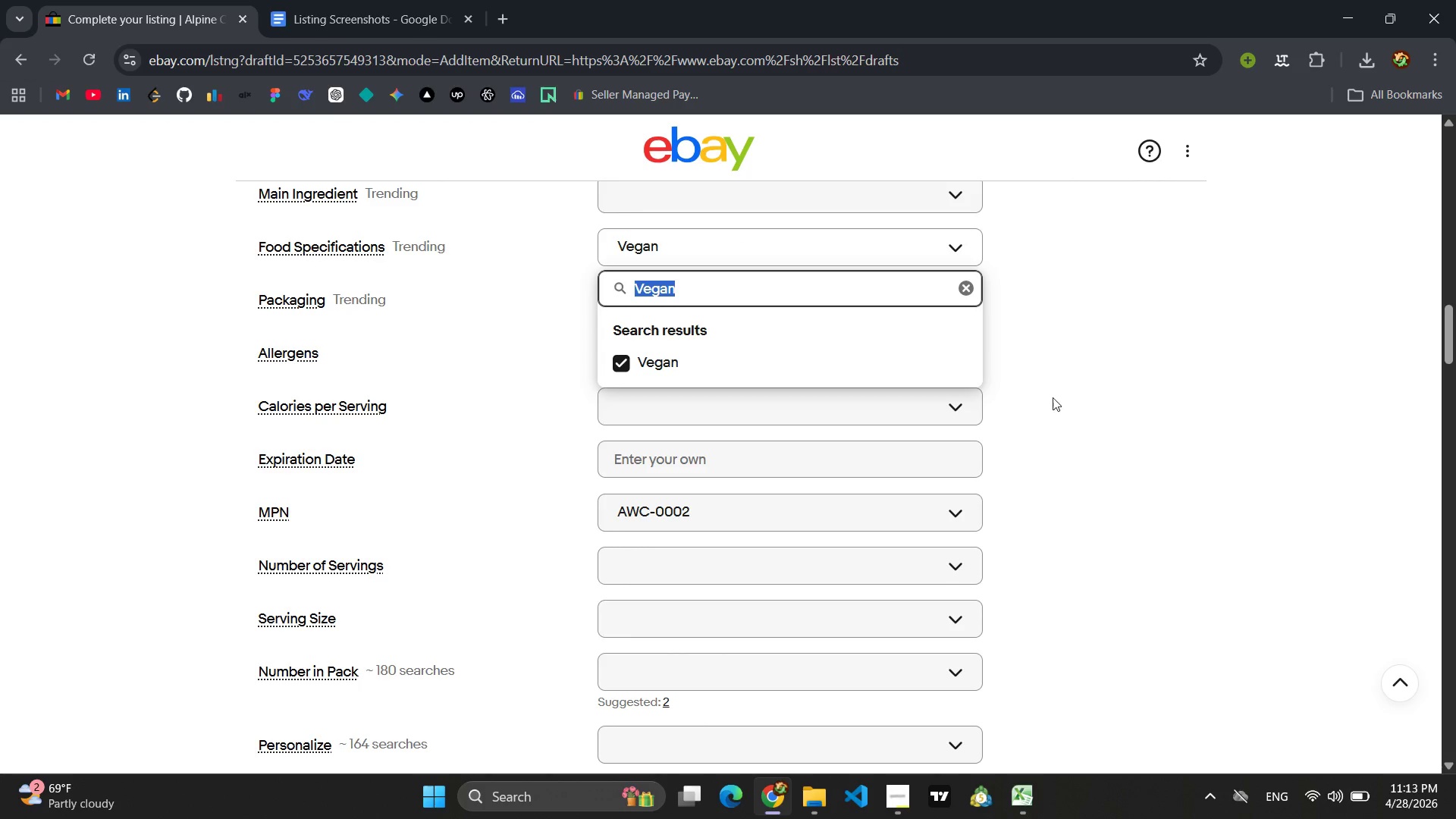 
left_click([1102, 446])
 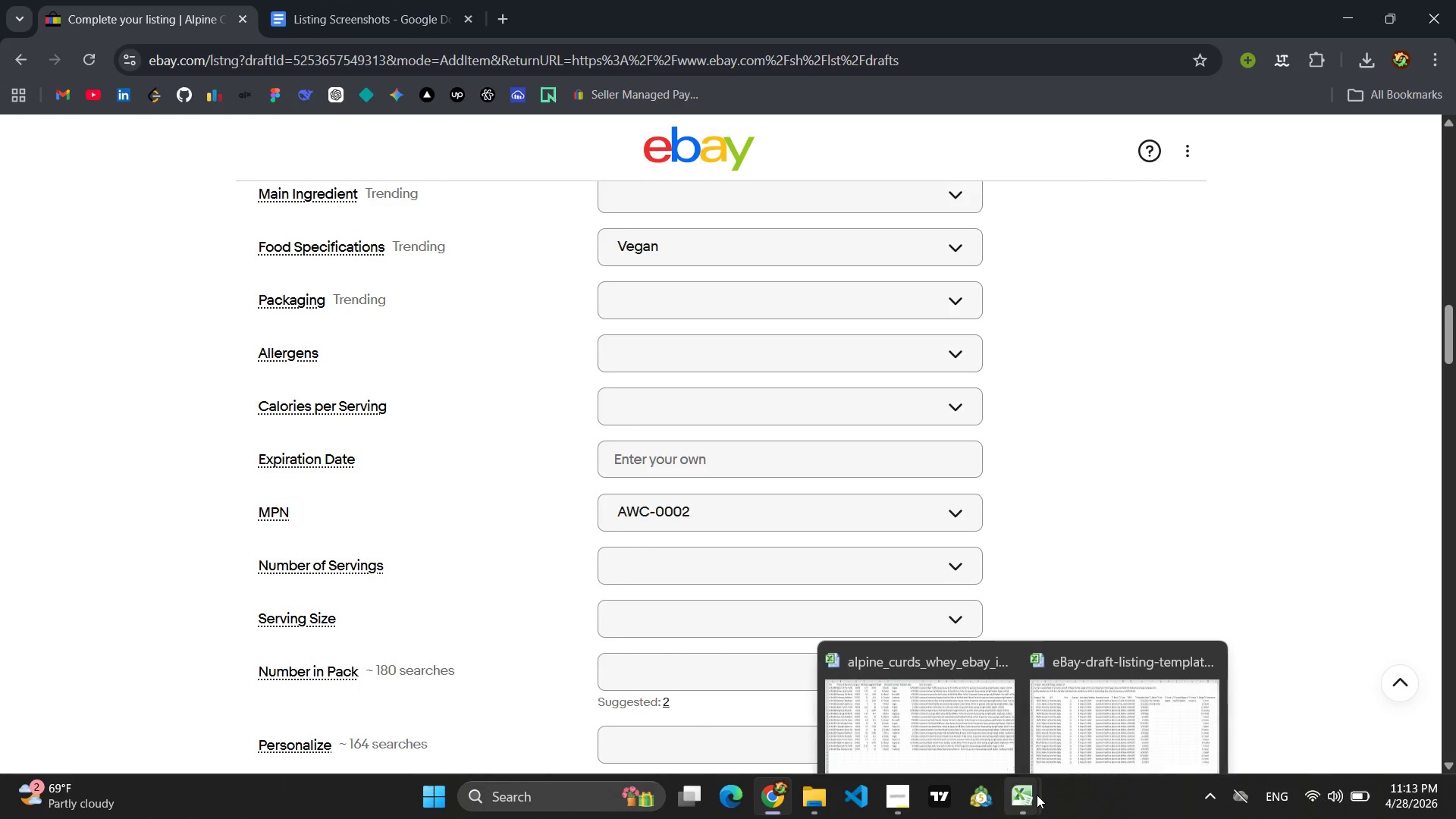 
left_click([1069, 721])
 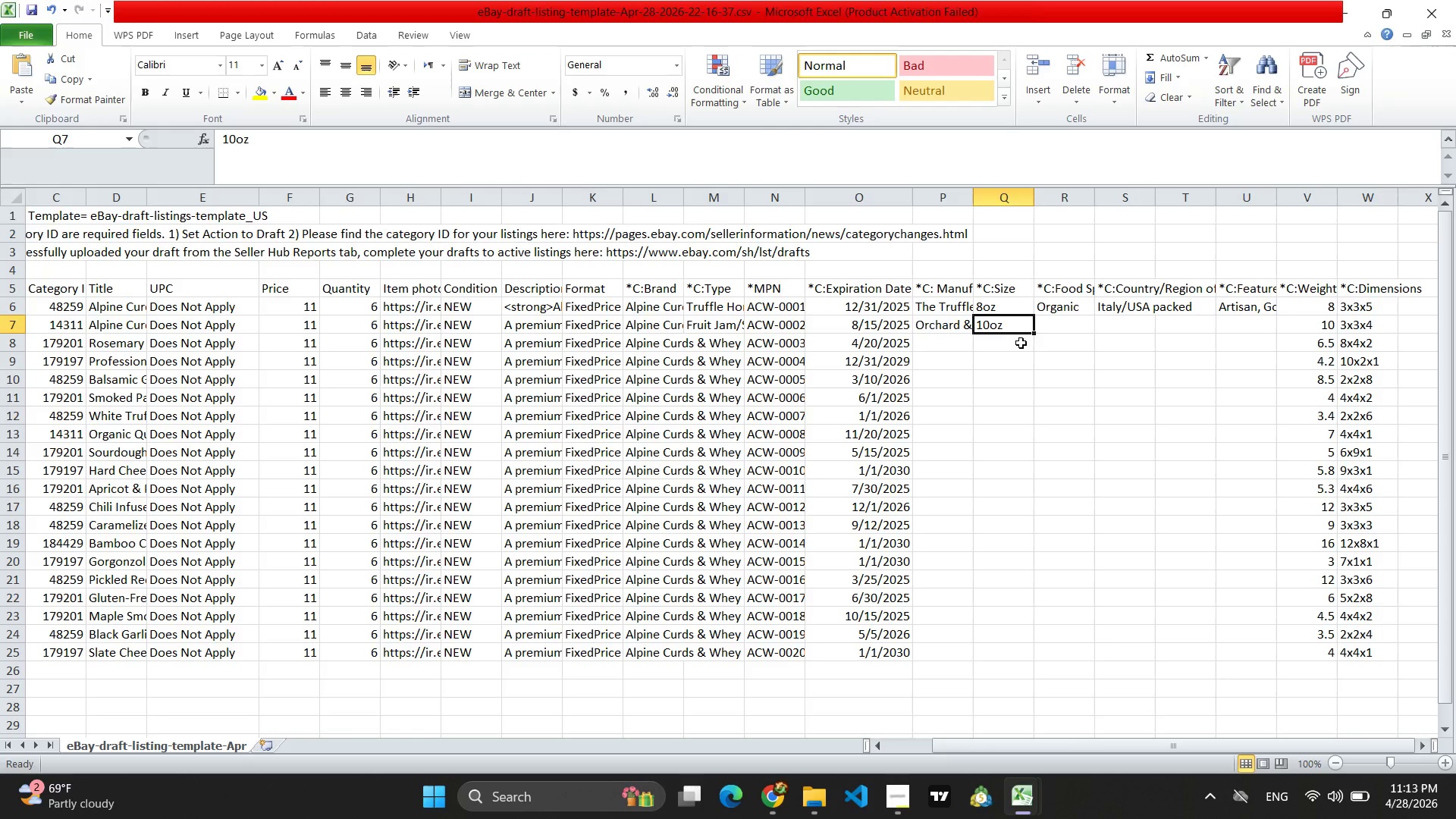 
left_click([1068, 333])
 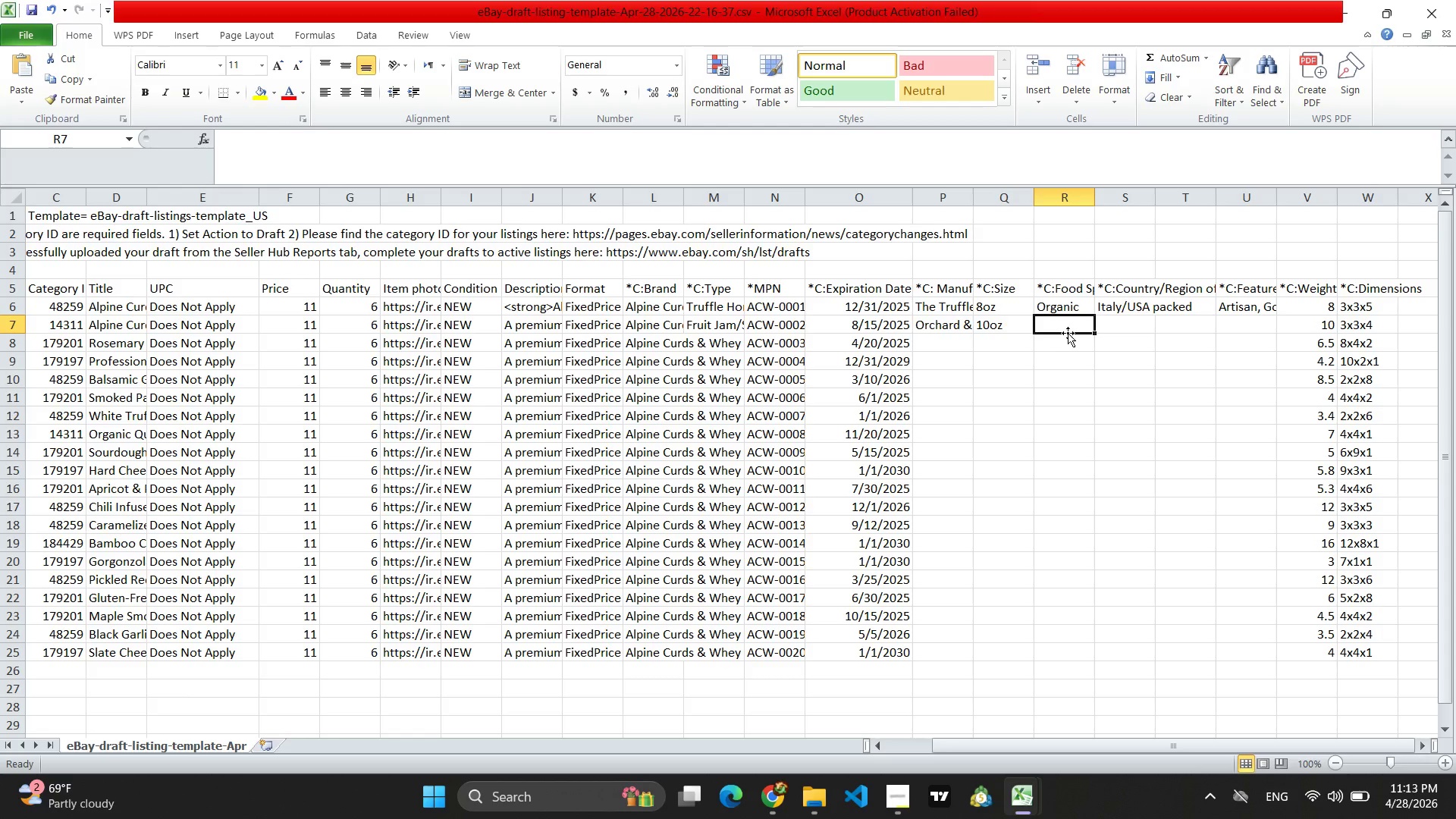 
key(Control+V)
 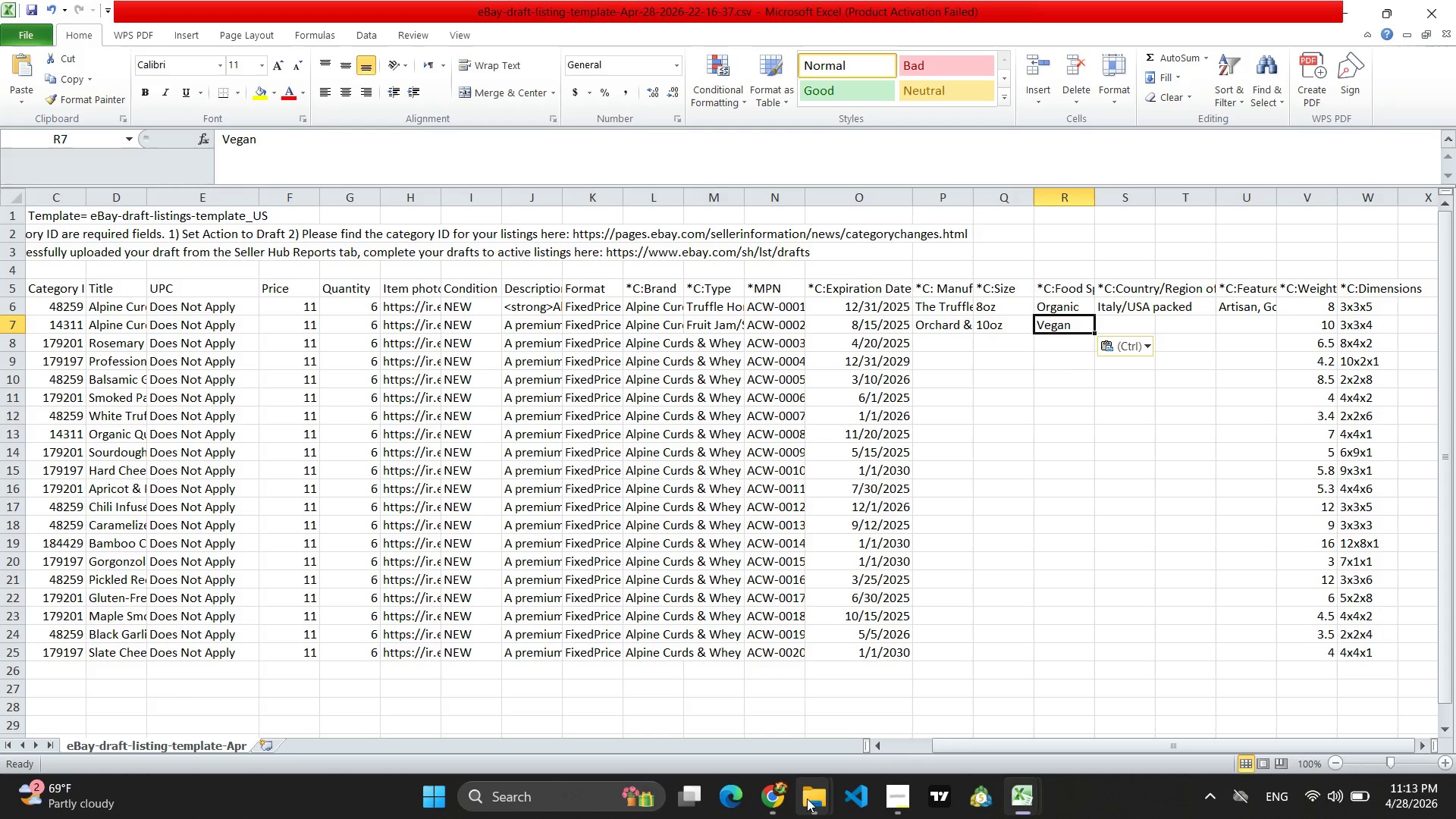 
left_click([777, 799])
 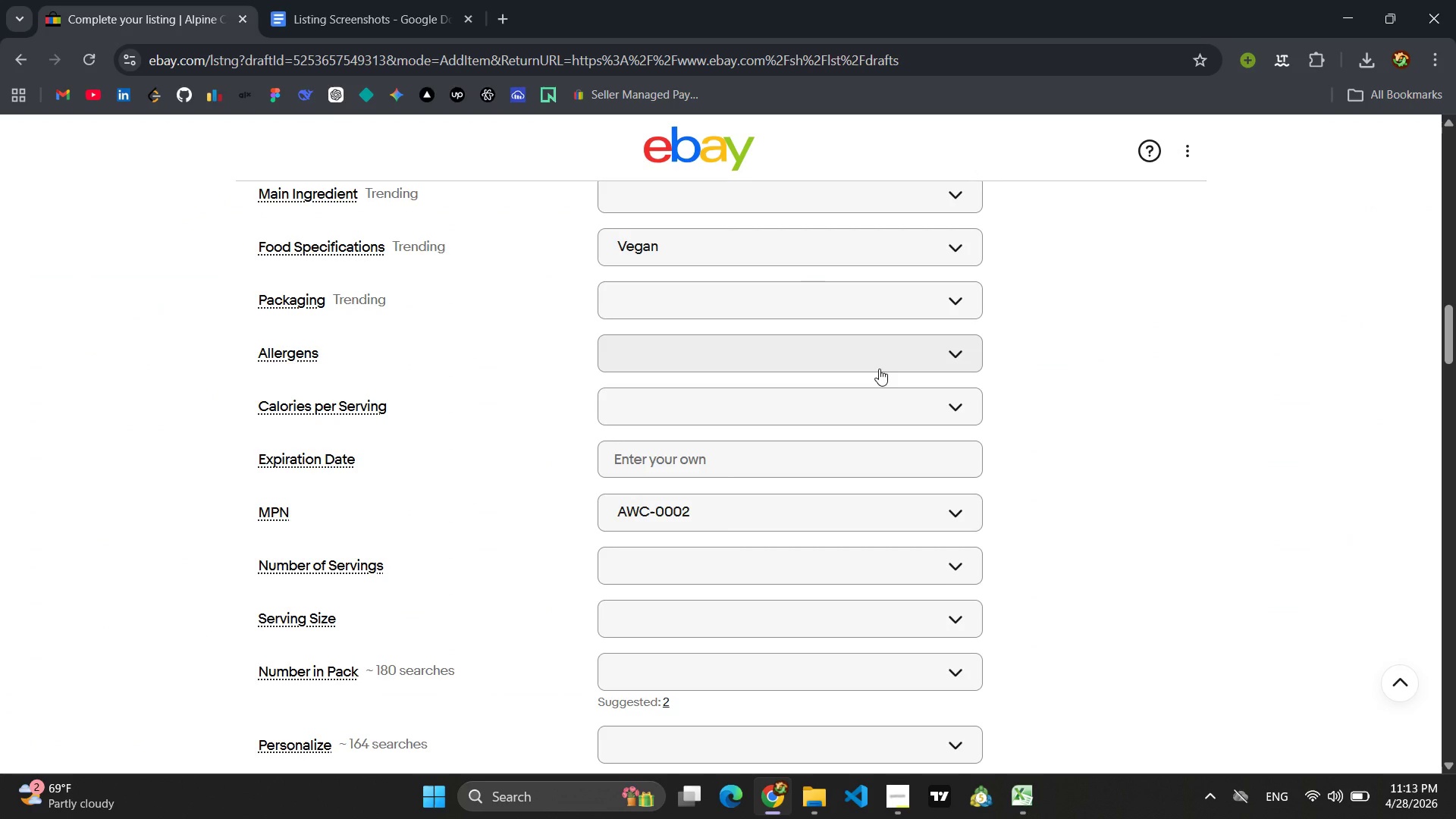 
wait(9.12)
 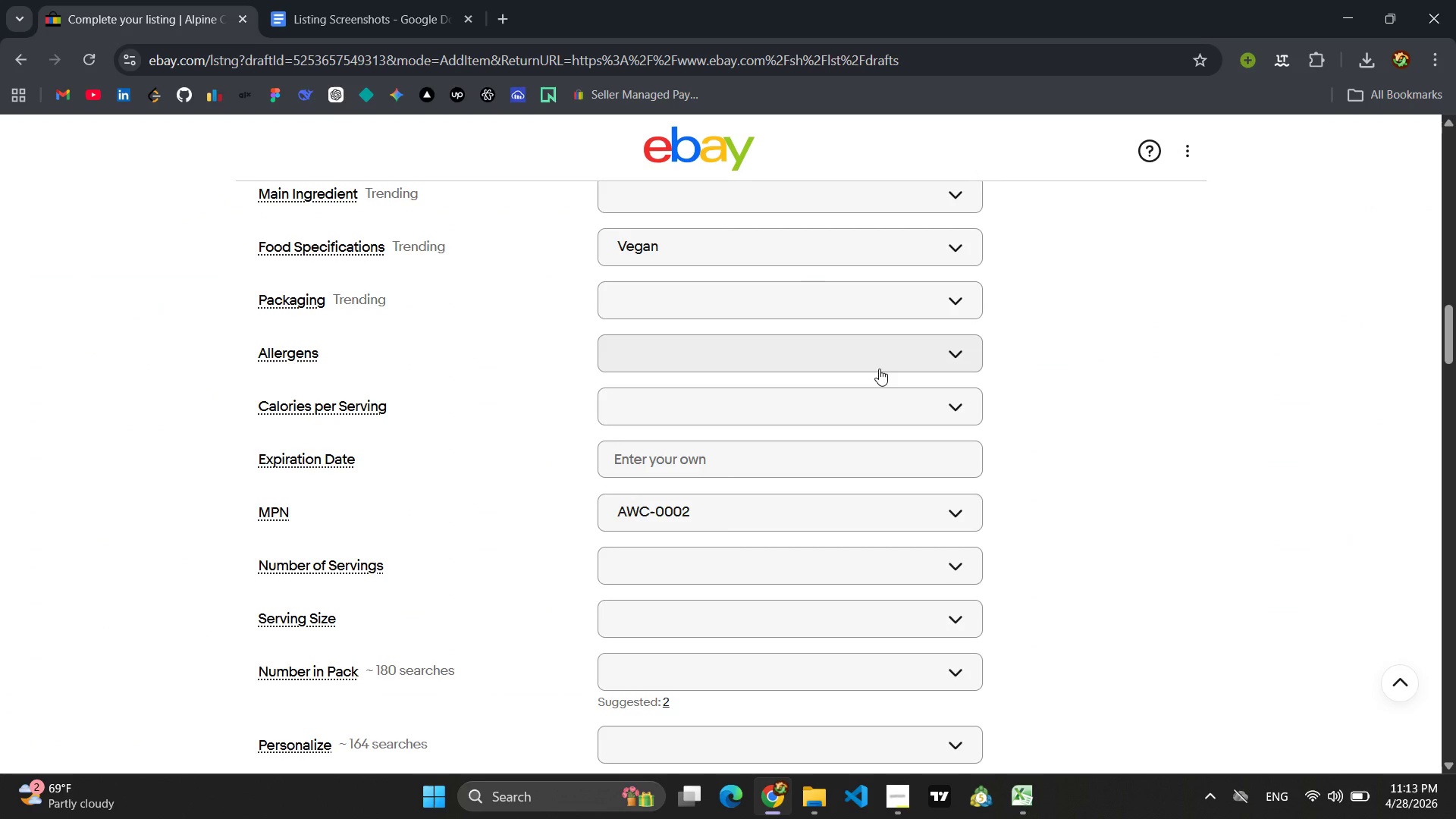 
left_click([693, 454])
 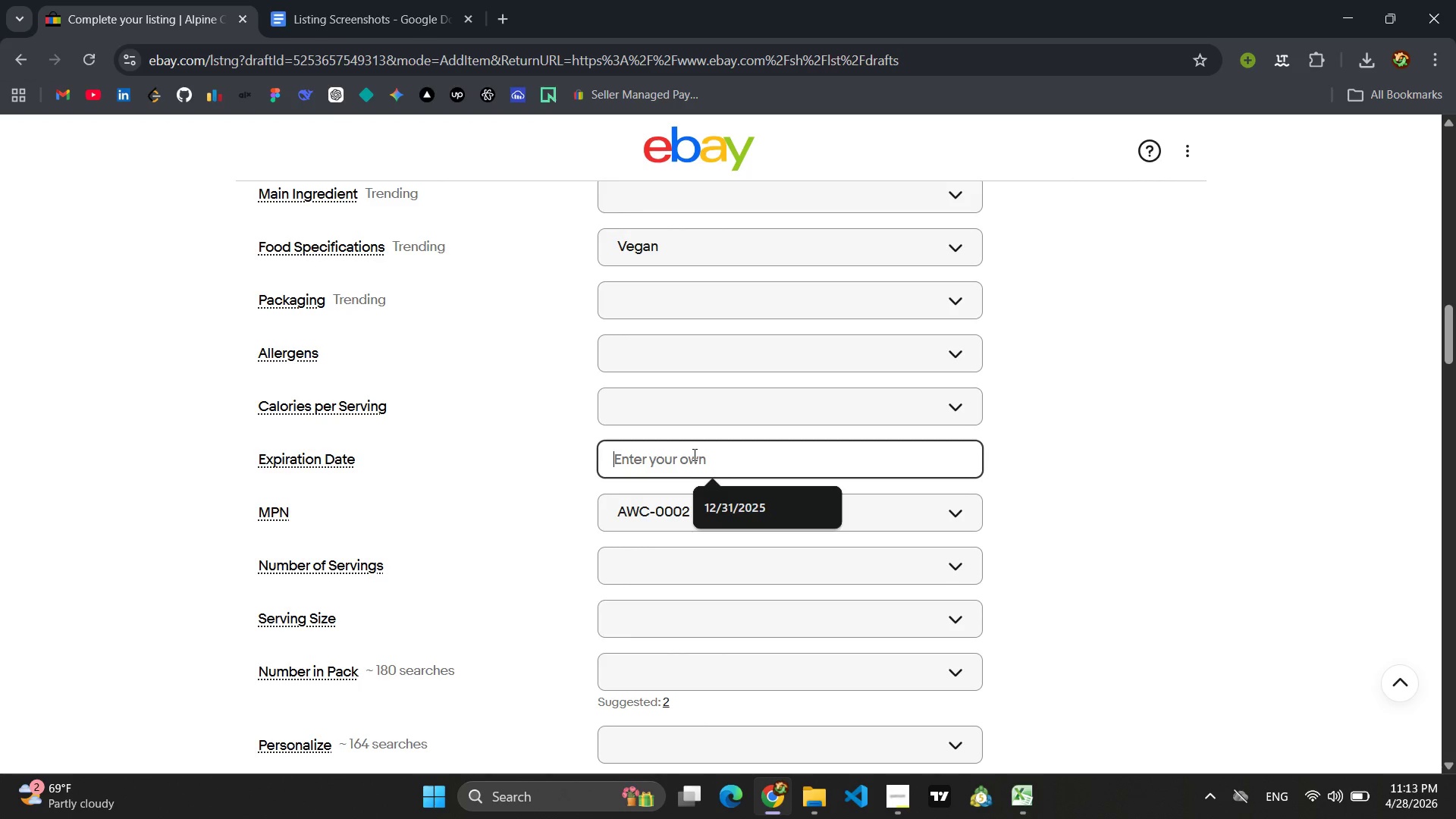 
type(18/15/2025)
 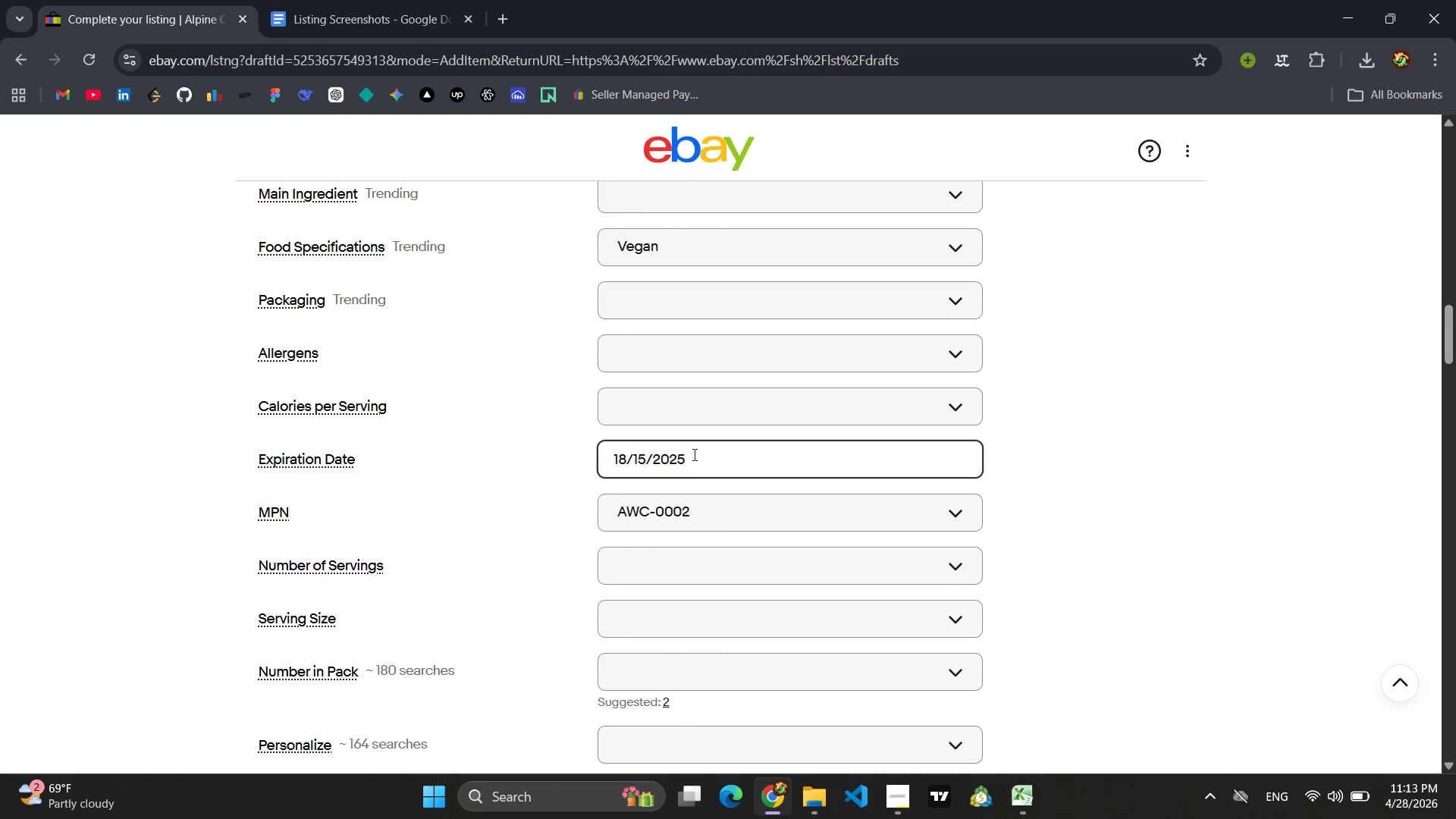 
key(Enter)
 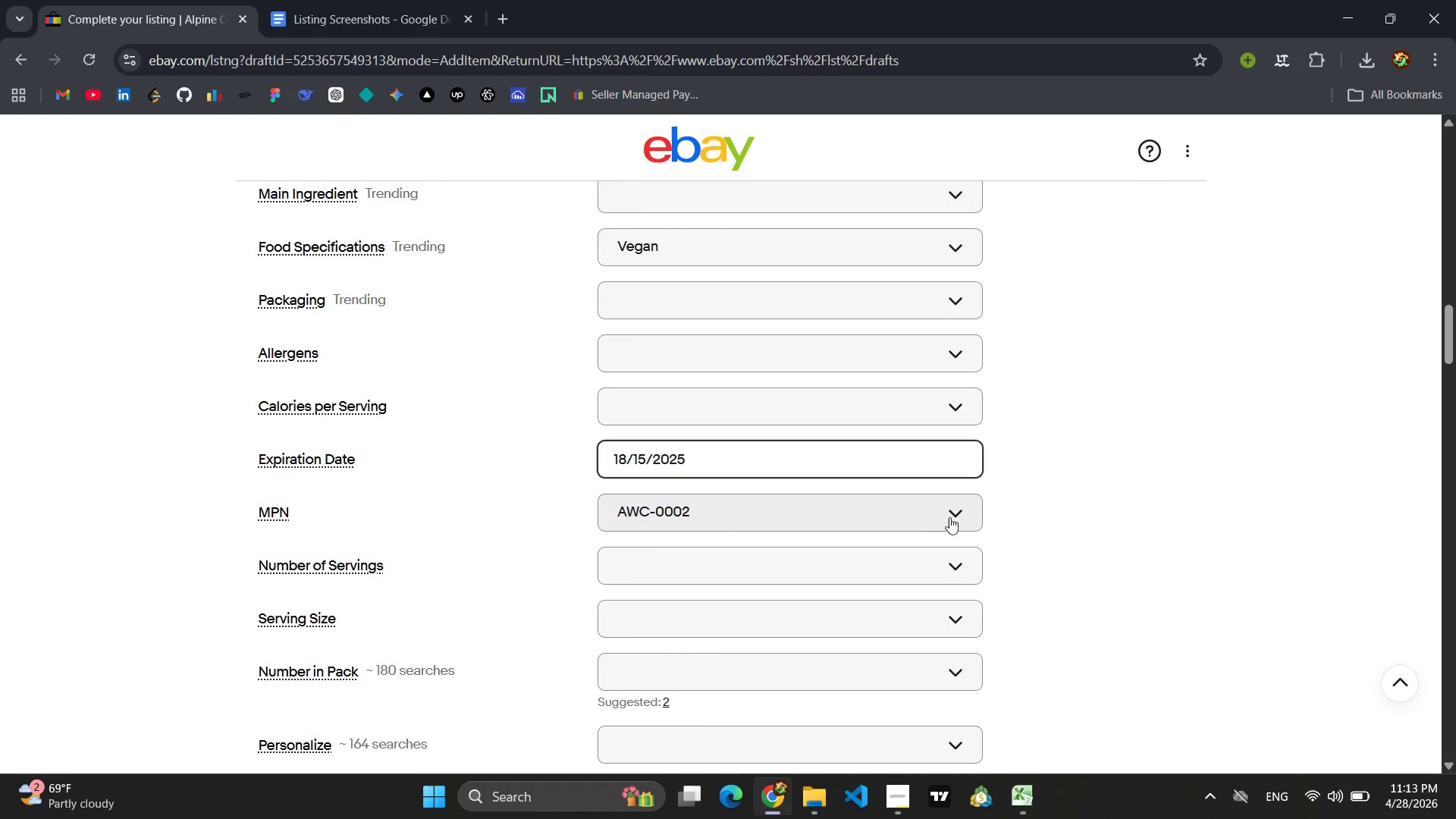 
left_click([1172, 522])
 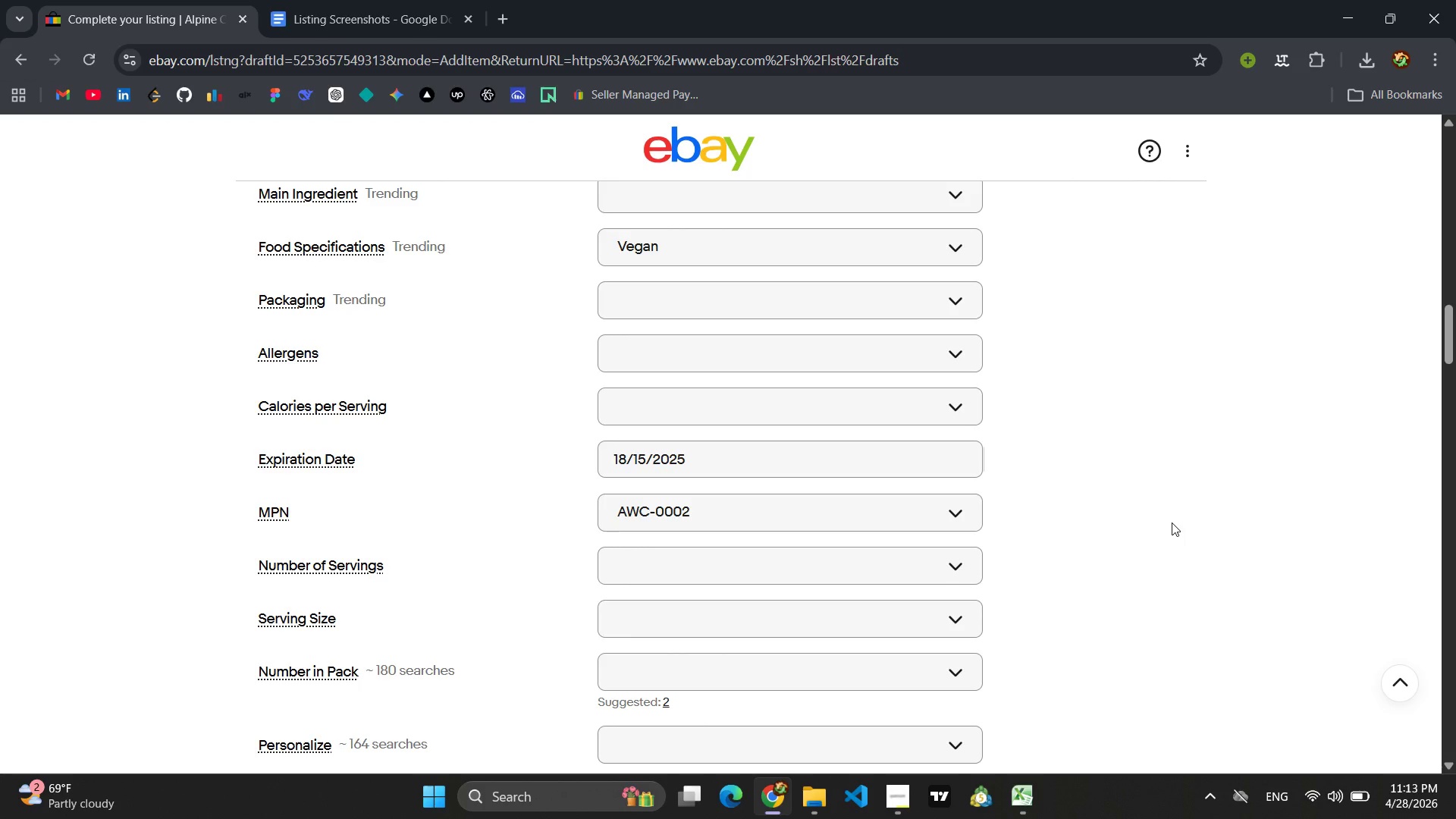 
scroll: coordinate [491, 502], scroll_direction: down, amount: 7.0
 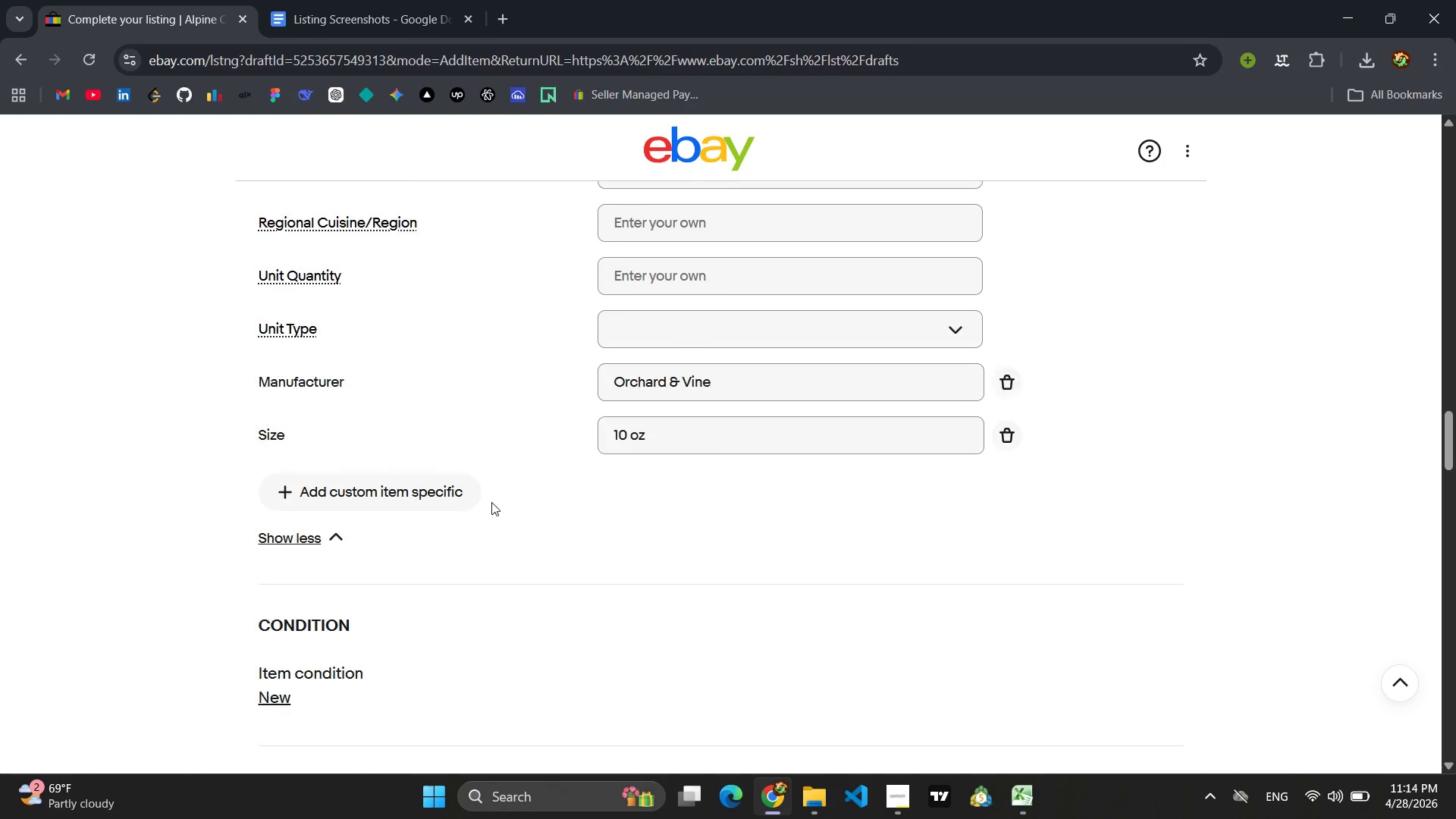 
left_click([403, 464])
 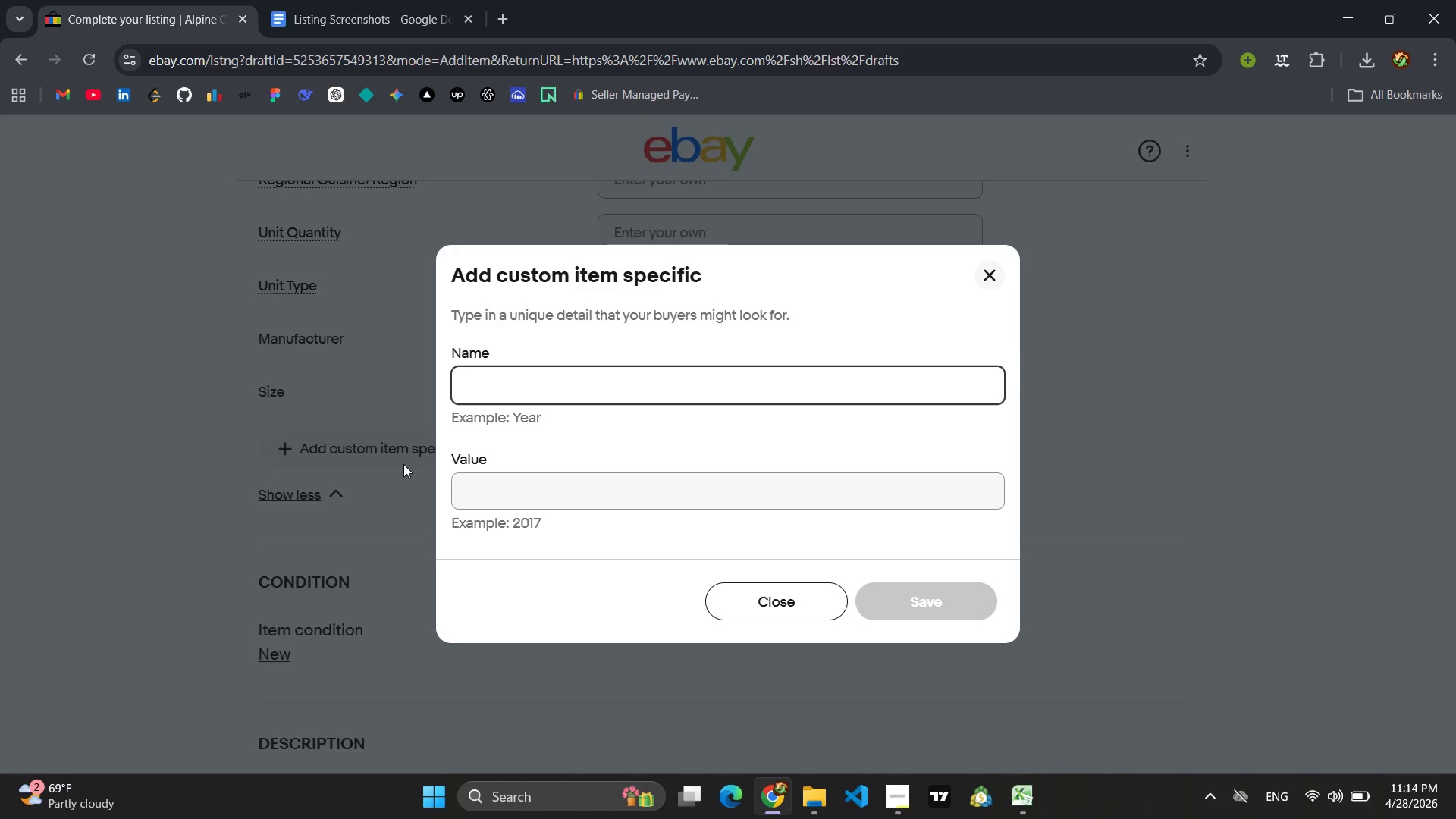 
type(Co)
 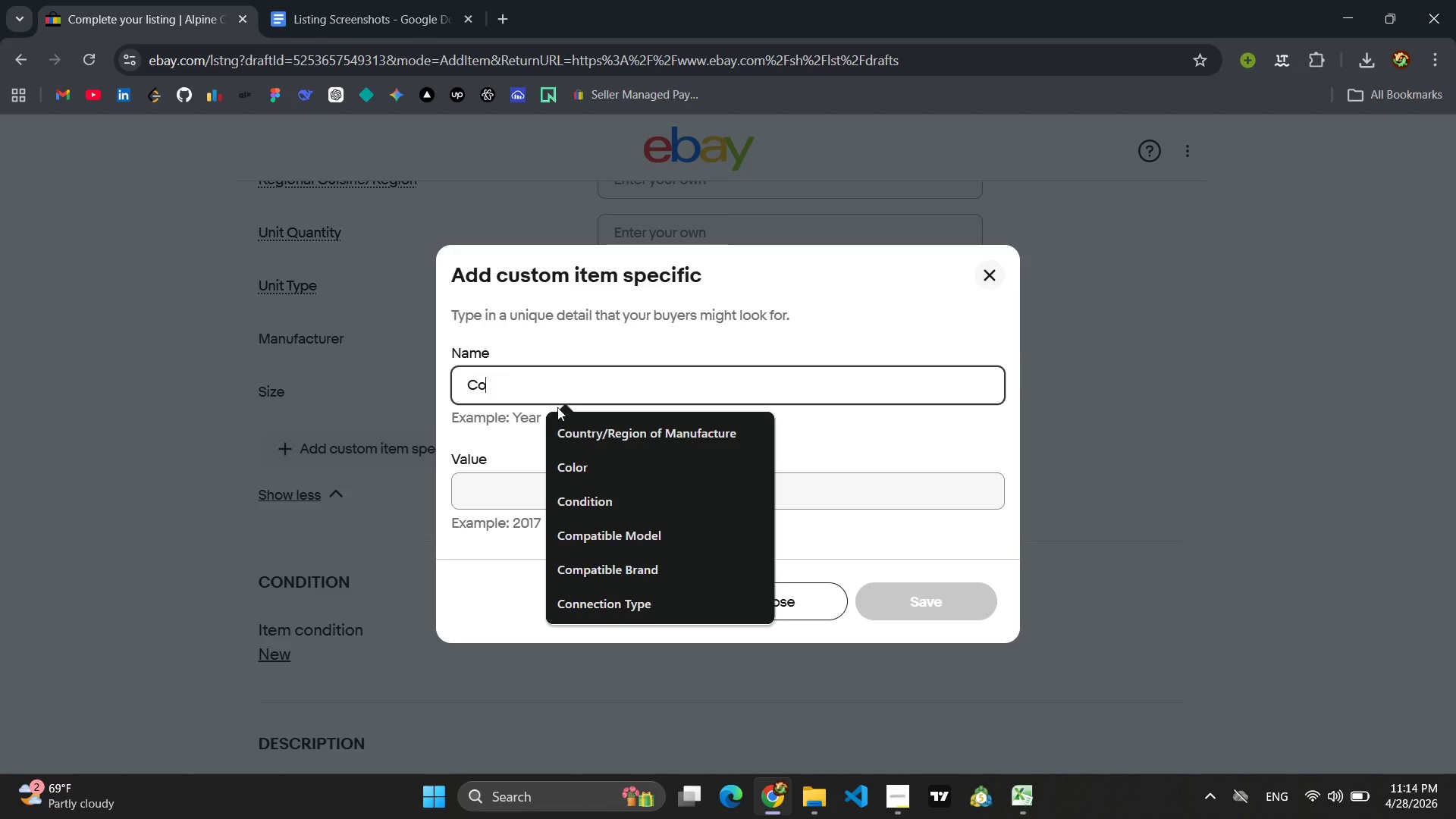 
left_click([596, 424])
 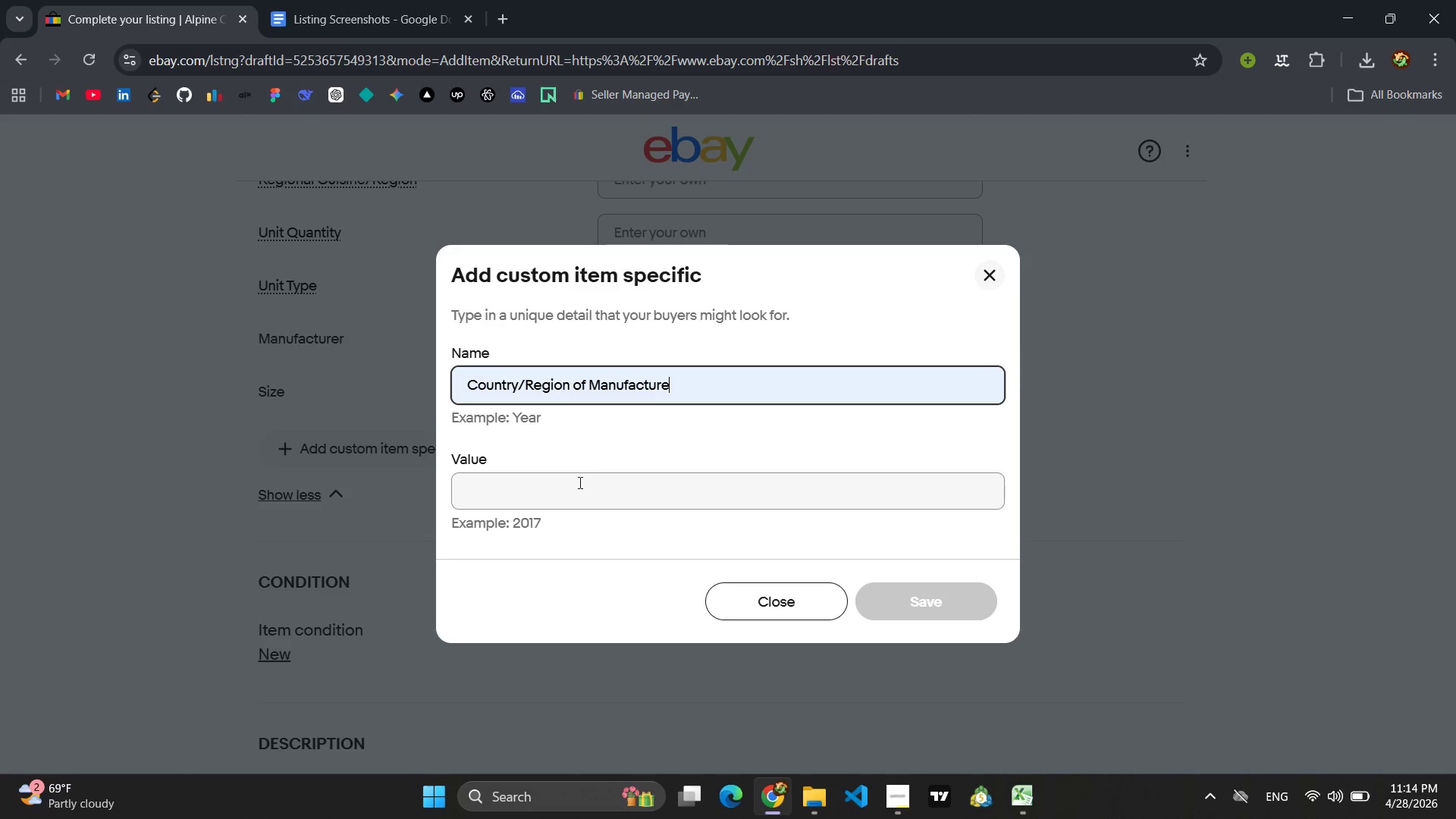 
left_click([578, 490])
 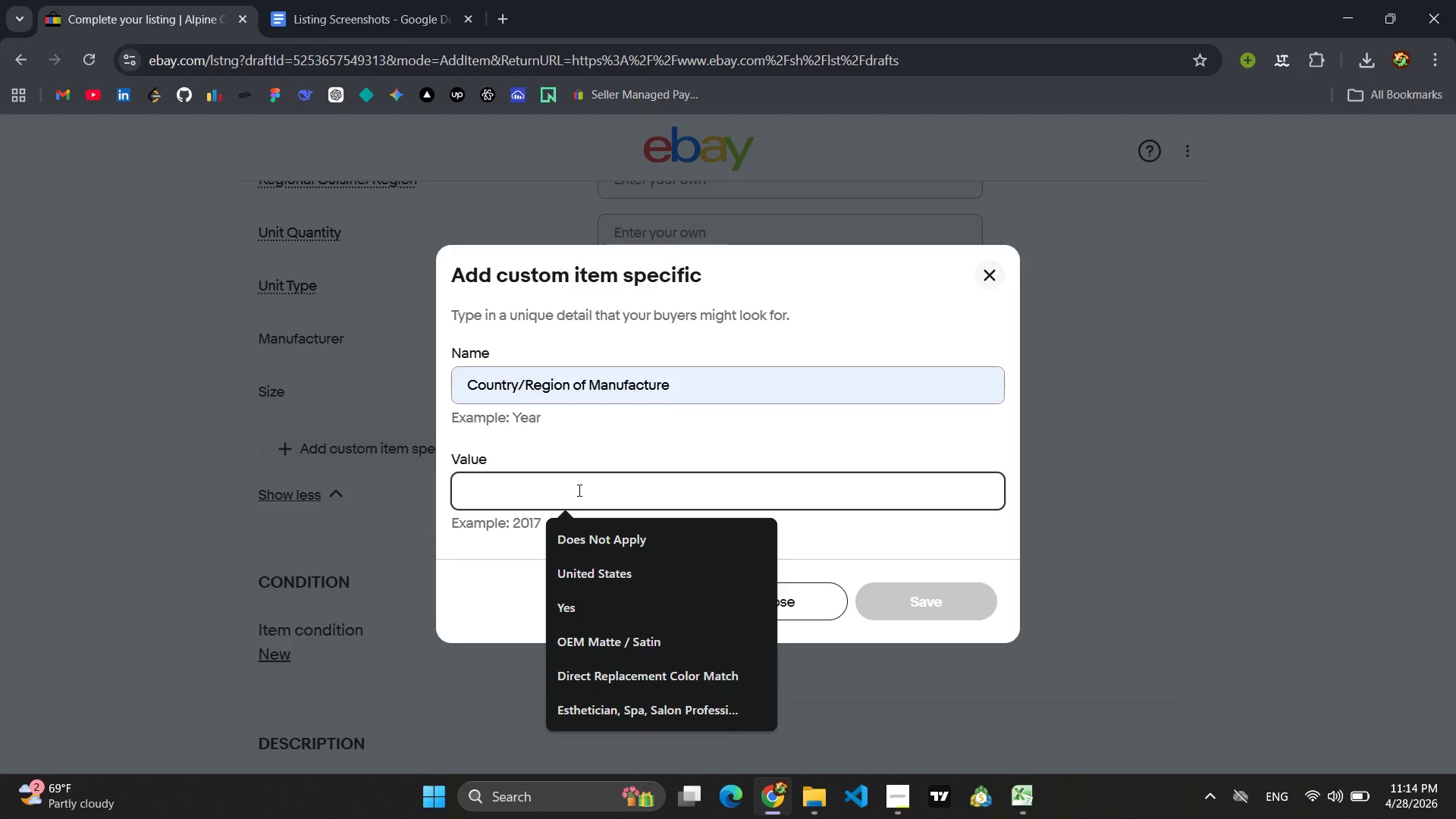 
type(USA)
 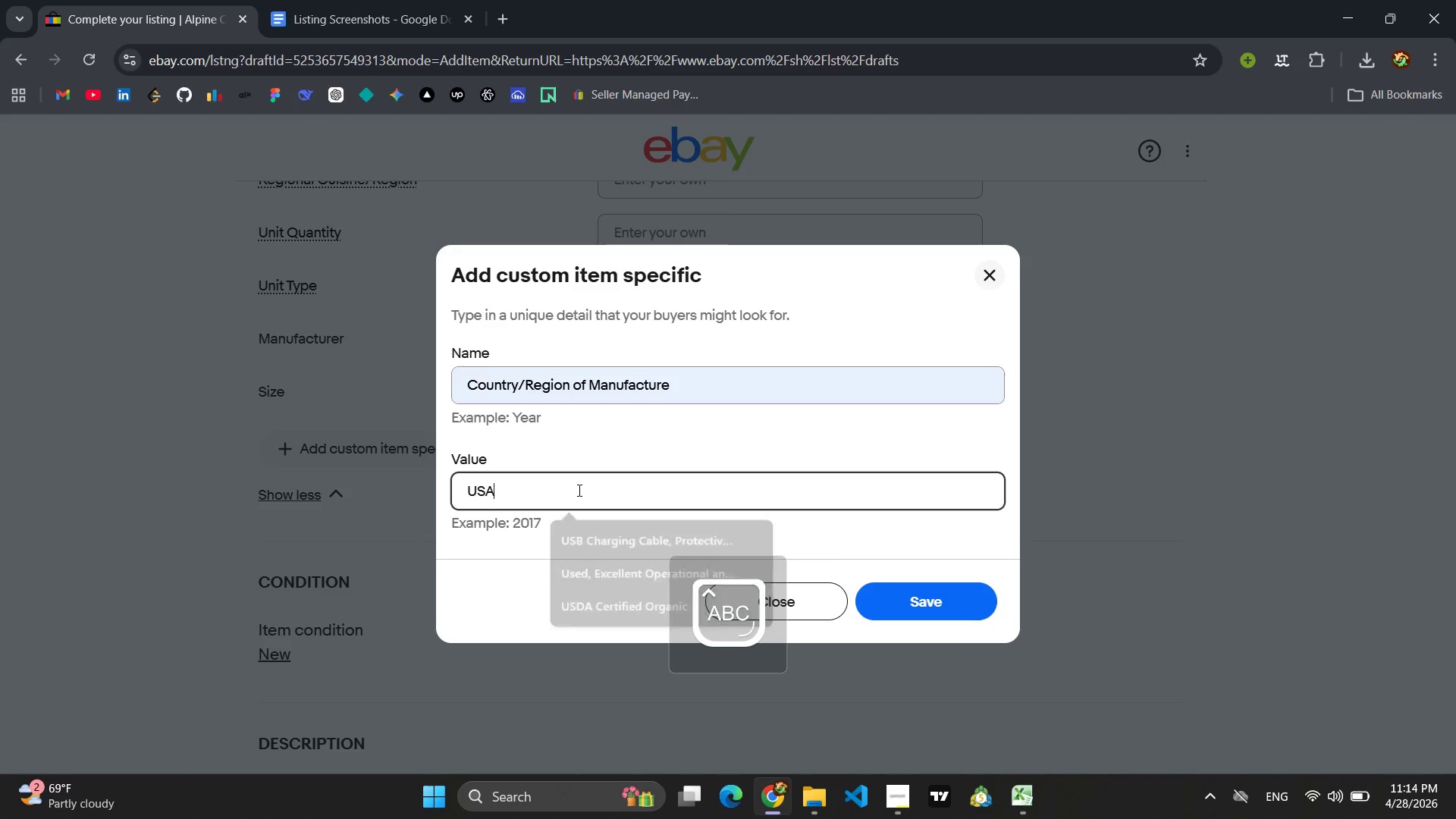 
key(Enter)
 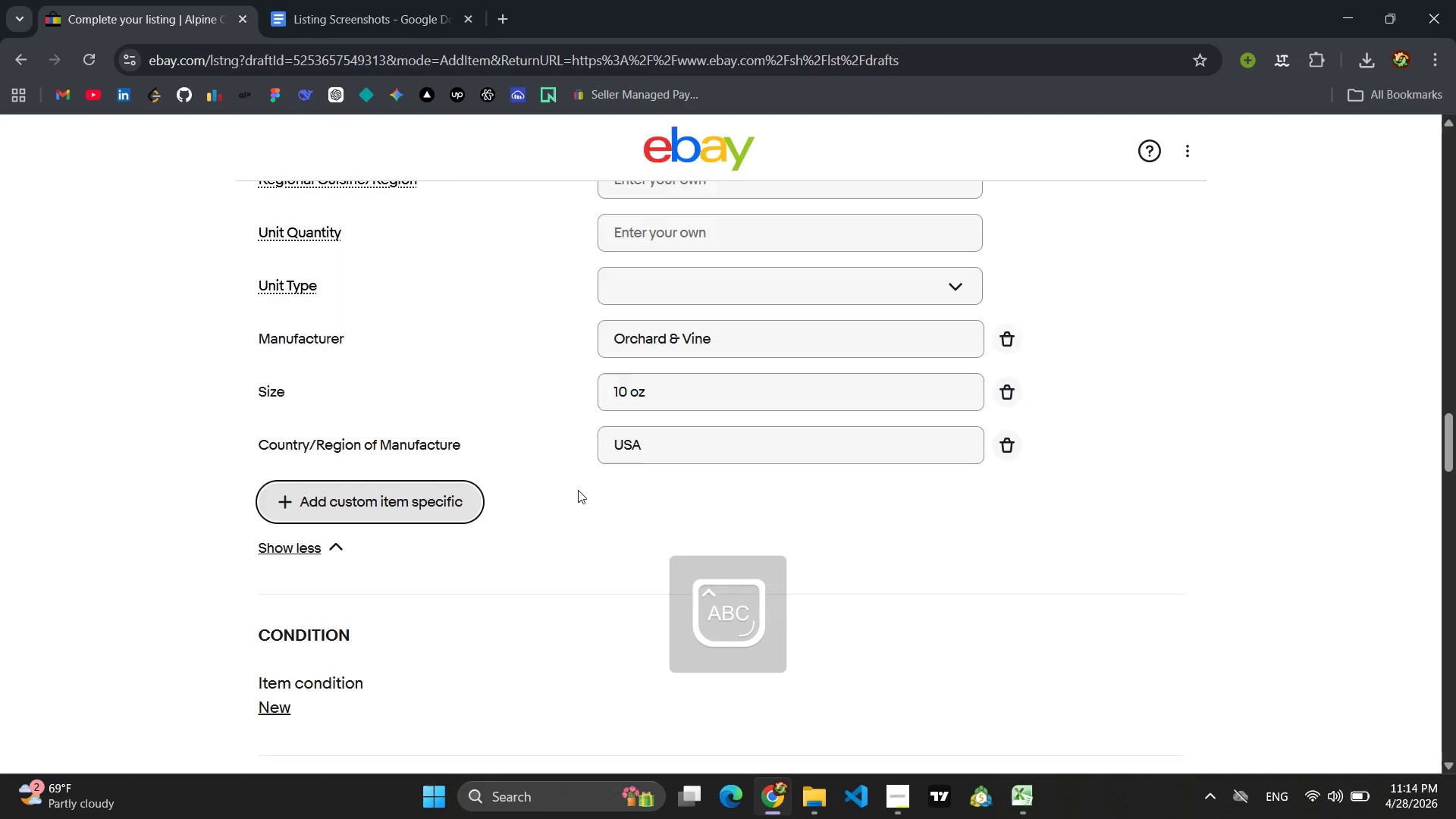 
key(CapsLock)
 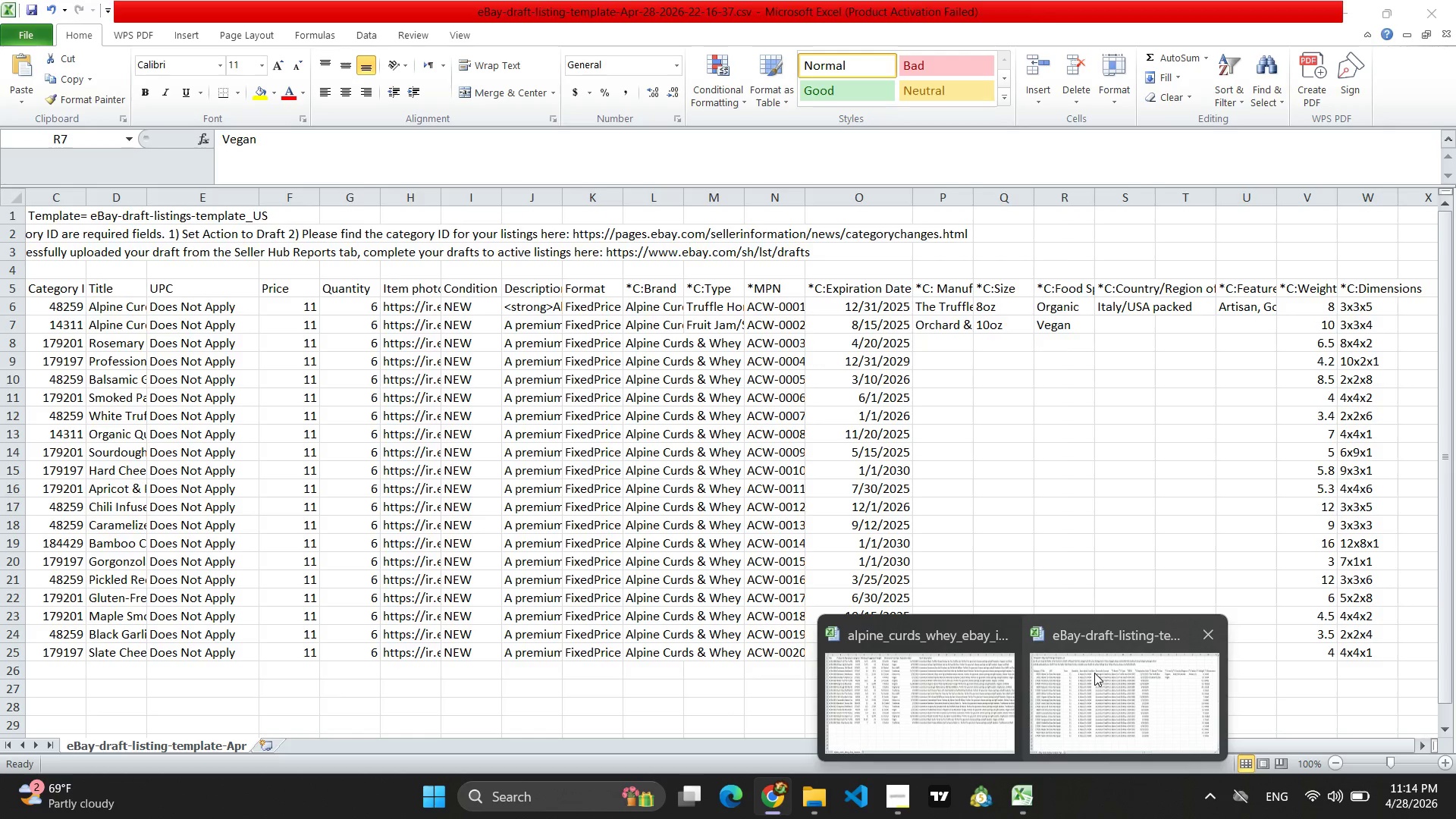 
left_click([1094, 673])
 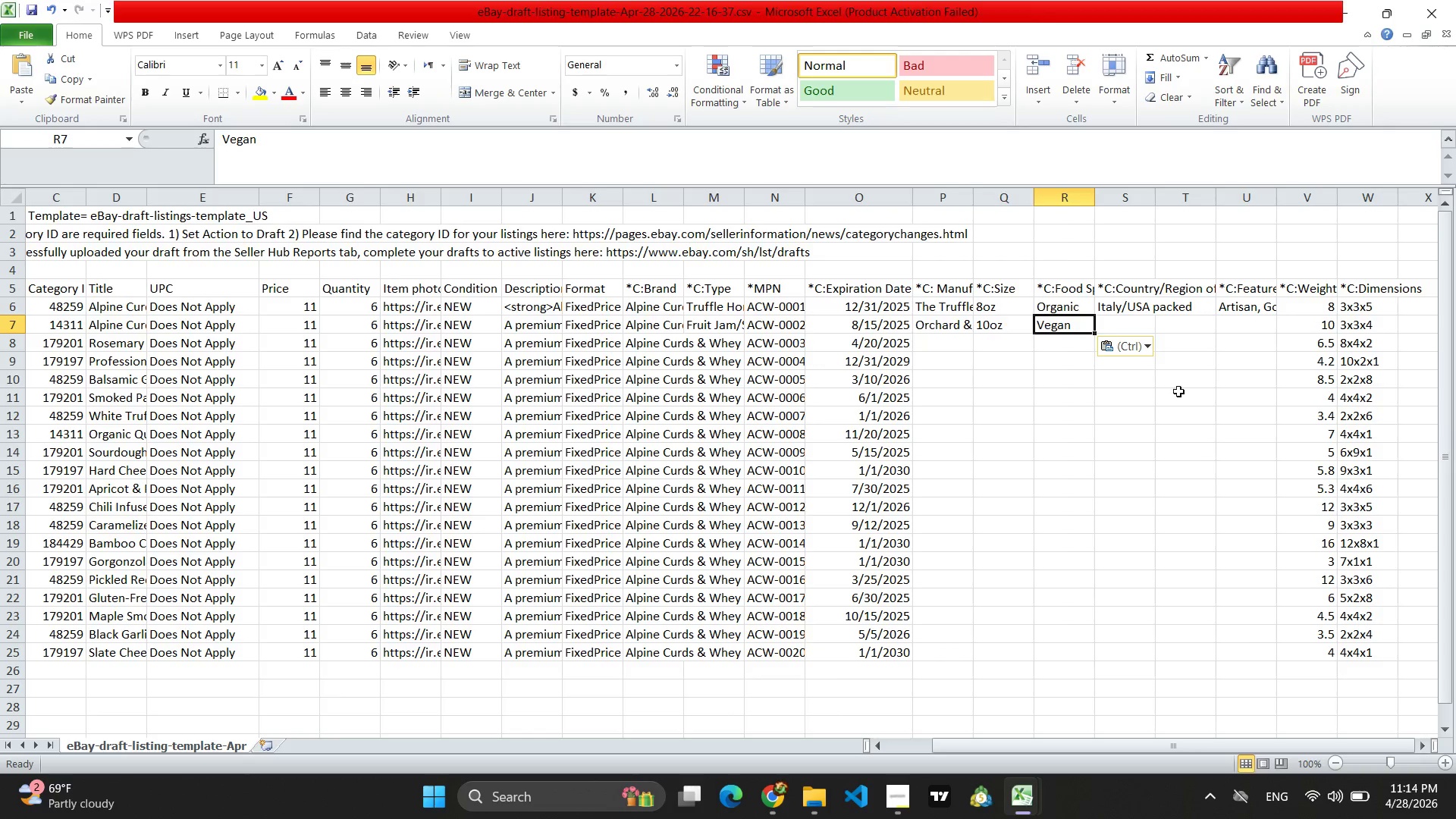 
left_click([1128, 326])
 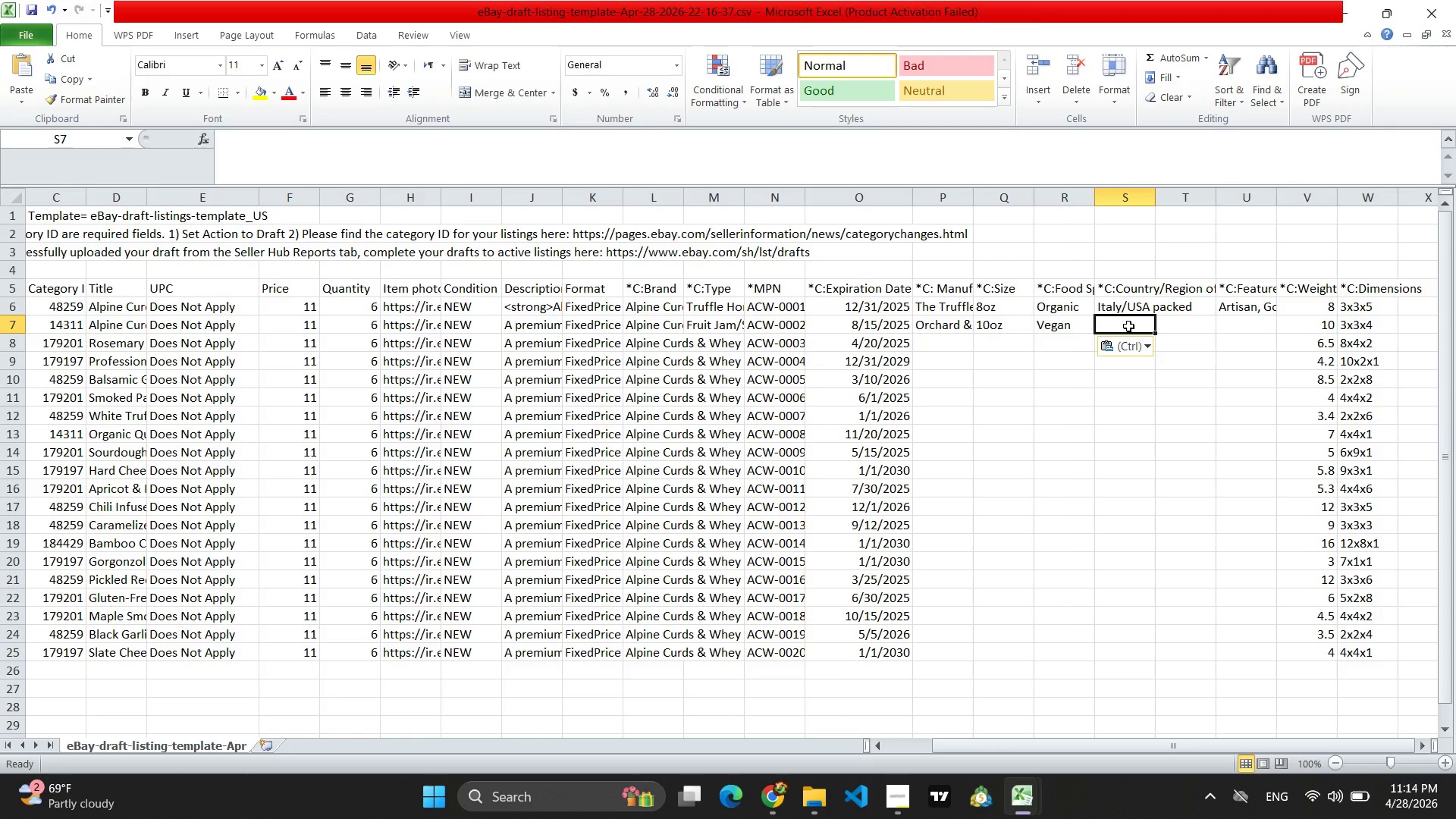 
type(UAA)
key(Backspace)
type(S)
key(Backspace)
key(Backspace)
type(SA)
 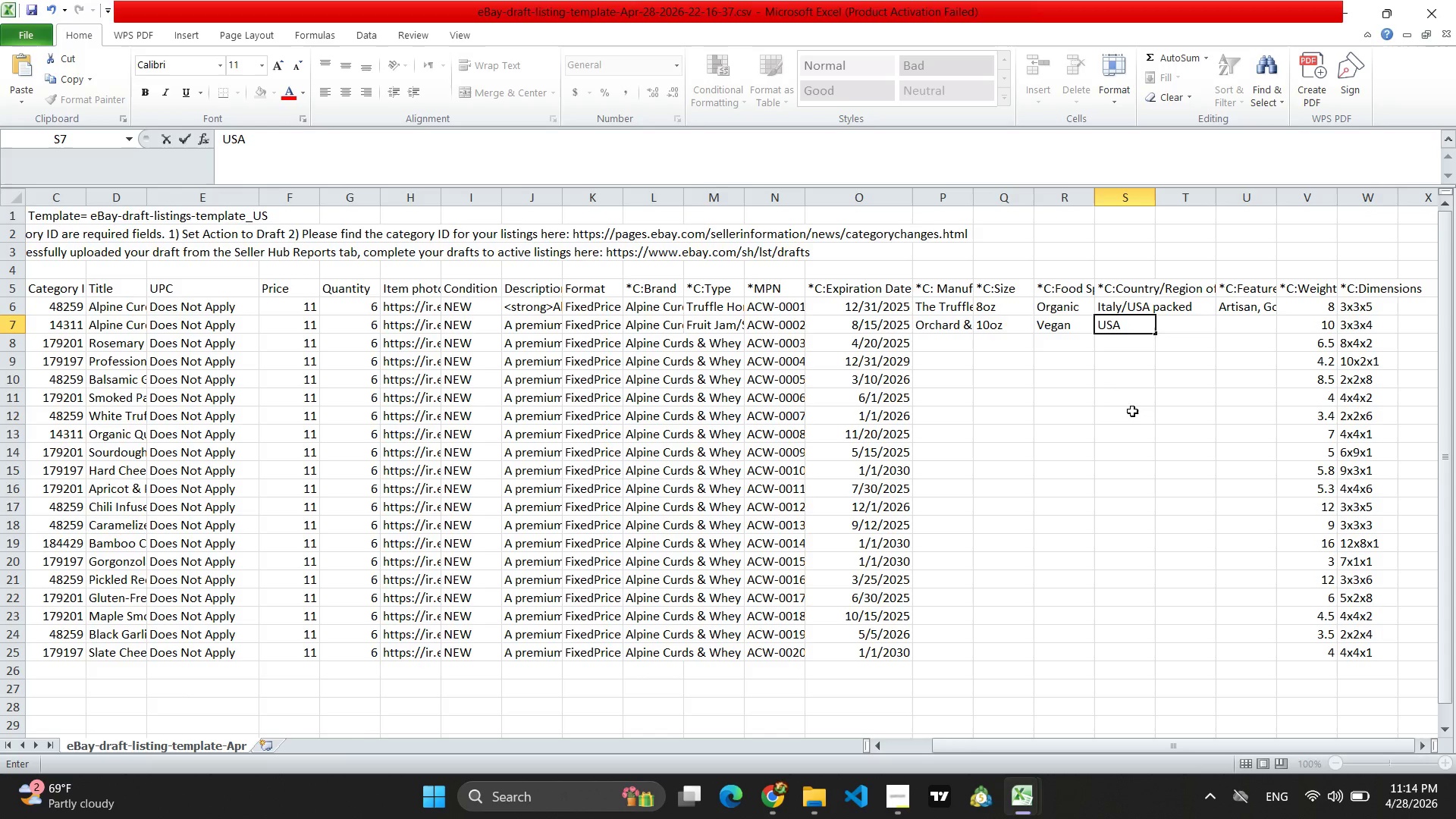 
left_click([1132, 412])
 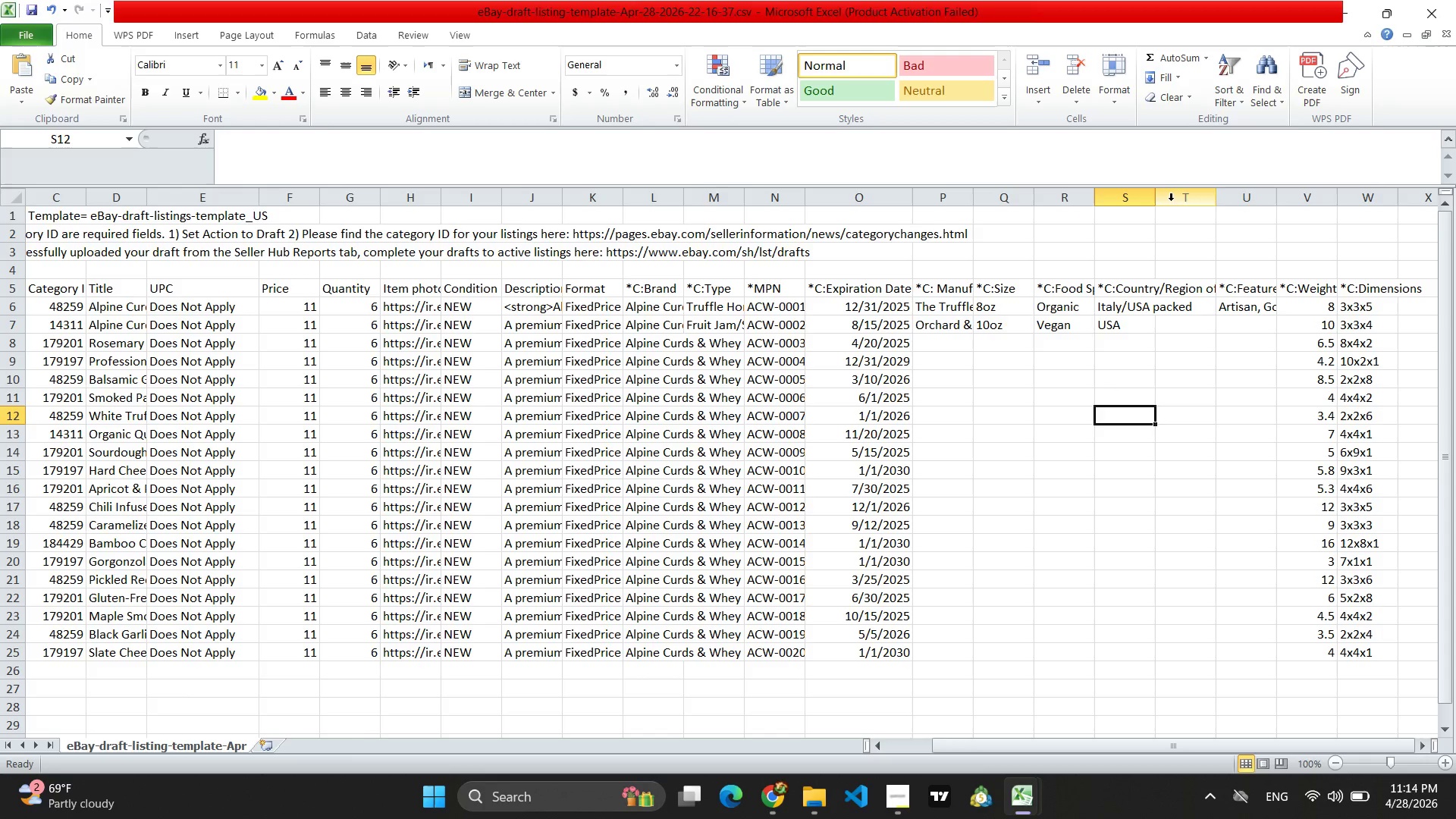 
left_click_drag(start_coordinate=[1159, 200], to_coordinate=[1242, 197])
 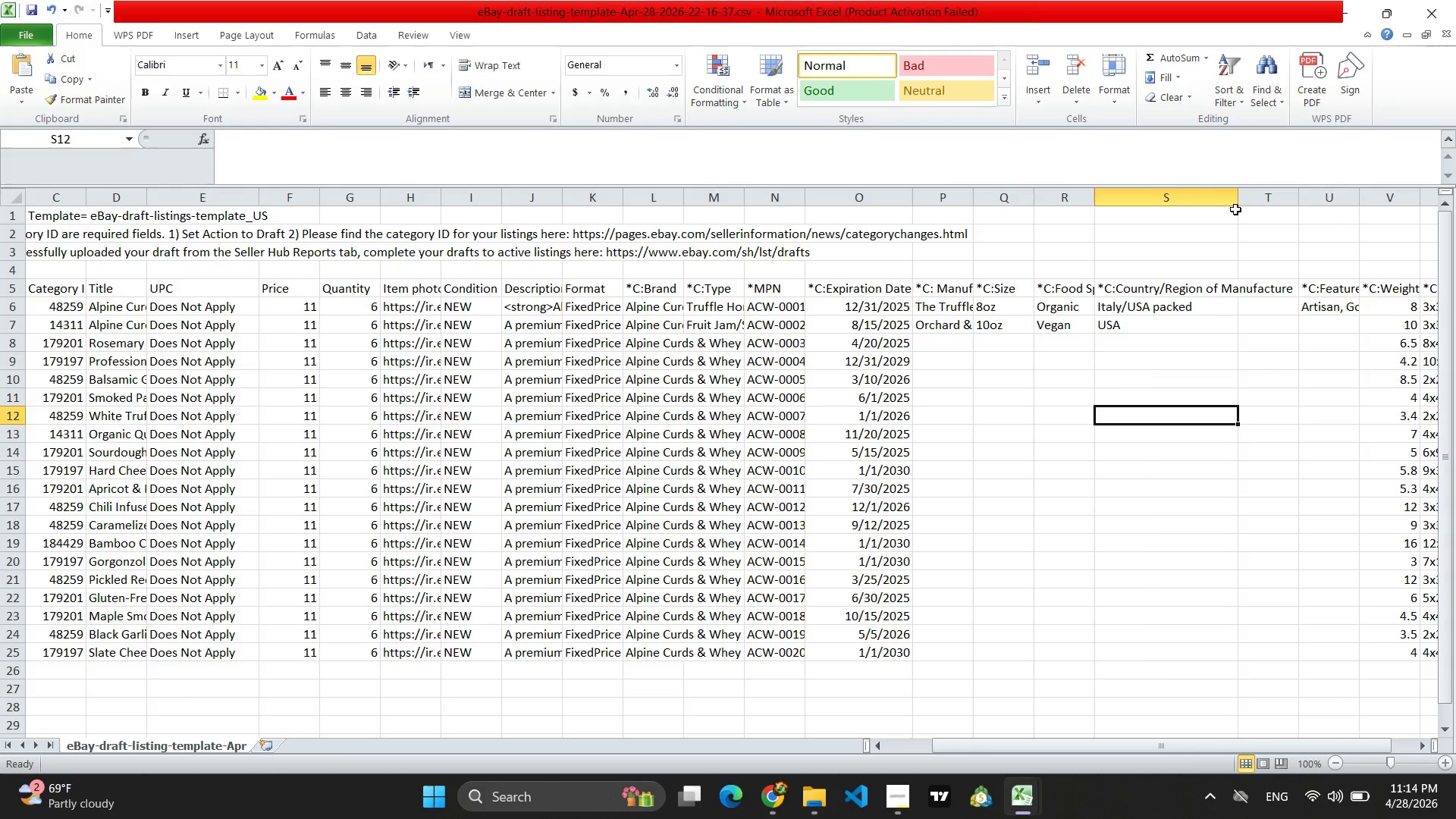 
left_click_drag(start_coordinate=[1236, 194], to_coordinate=[1288, 192])
 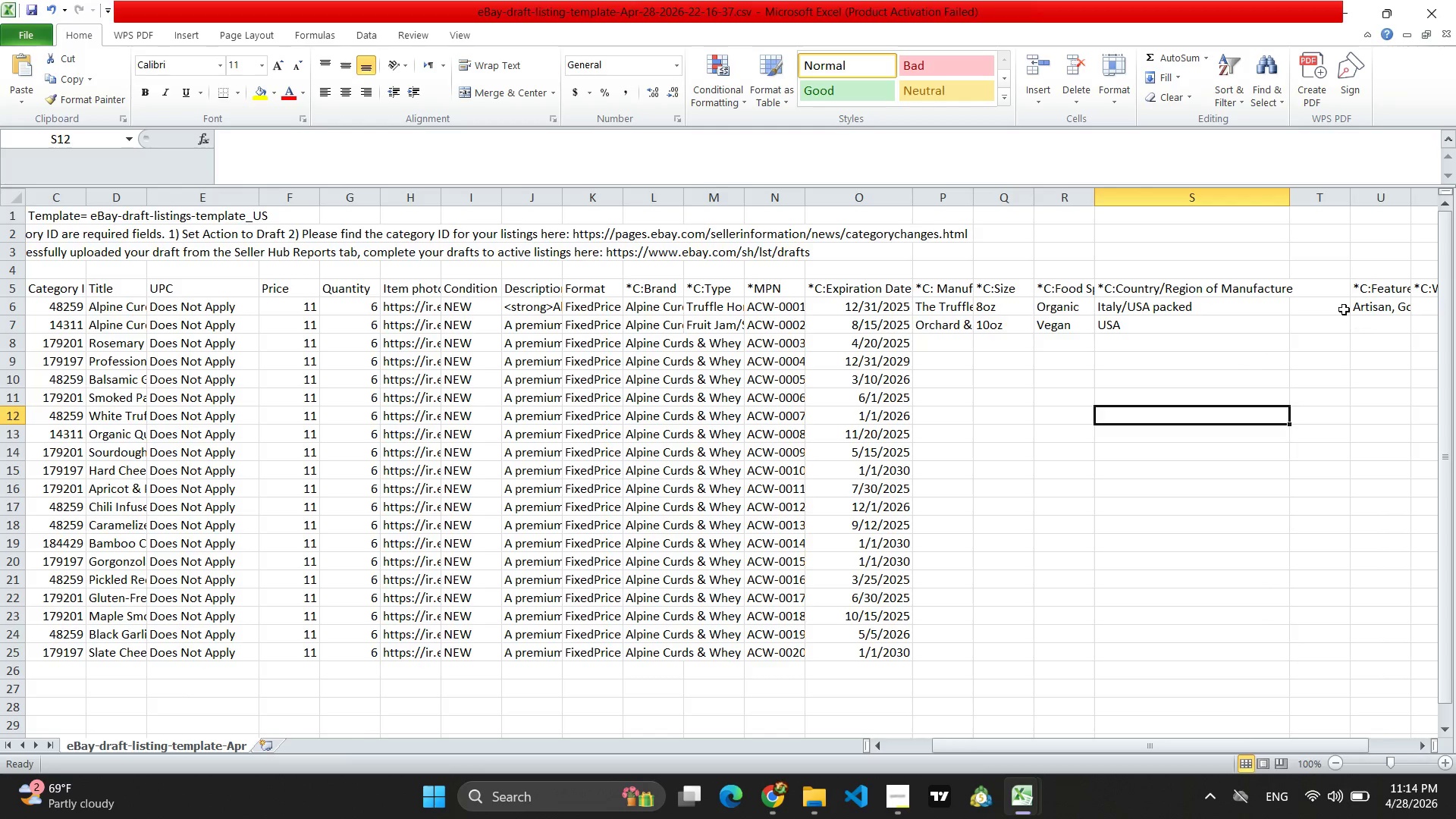 
left_click([1310, 289])
 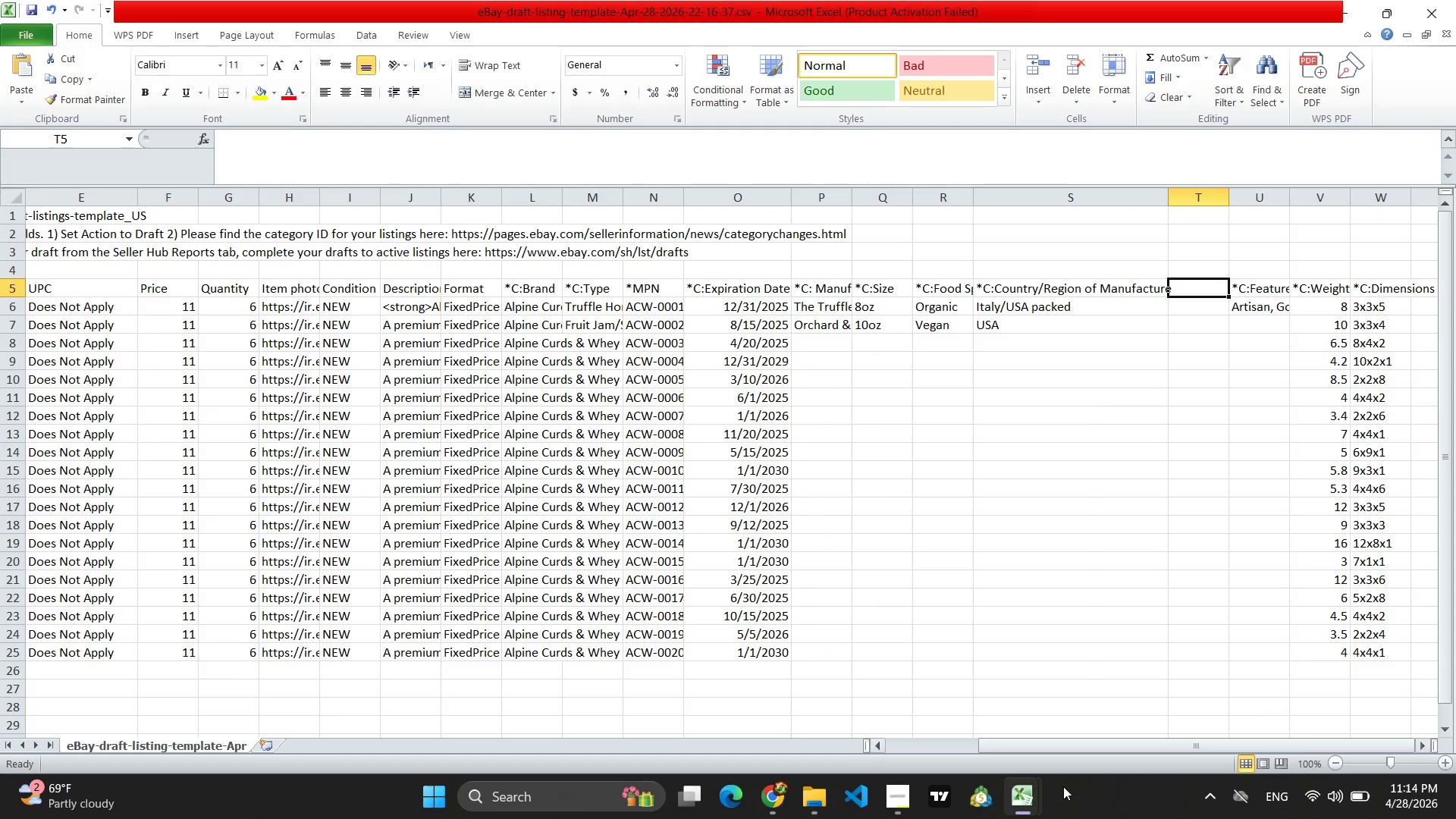 
wait(5.17)
 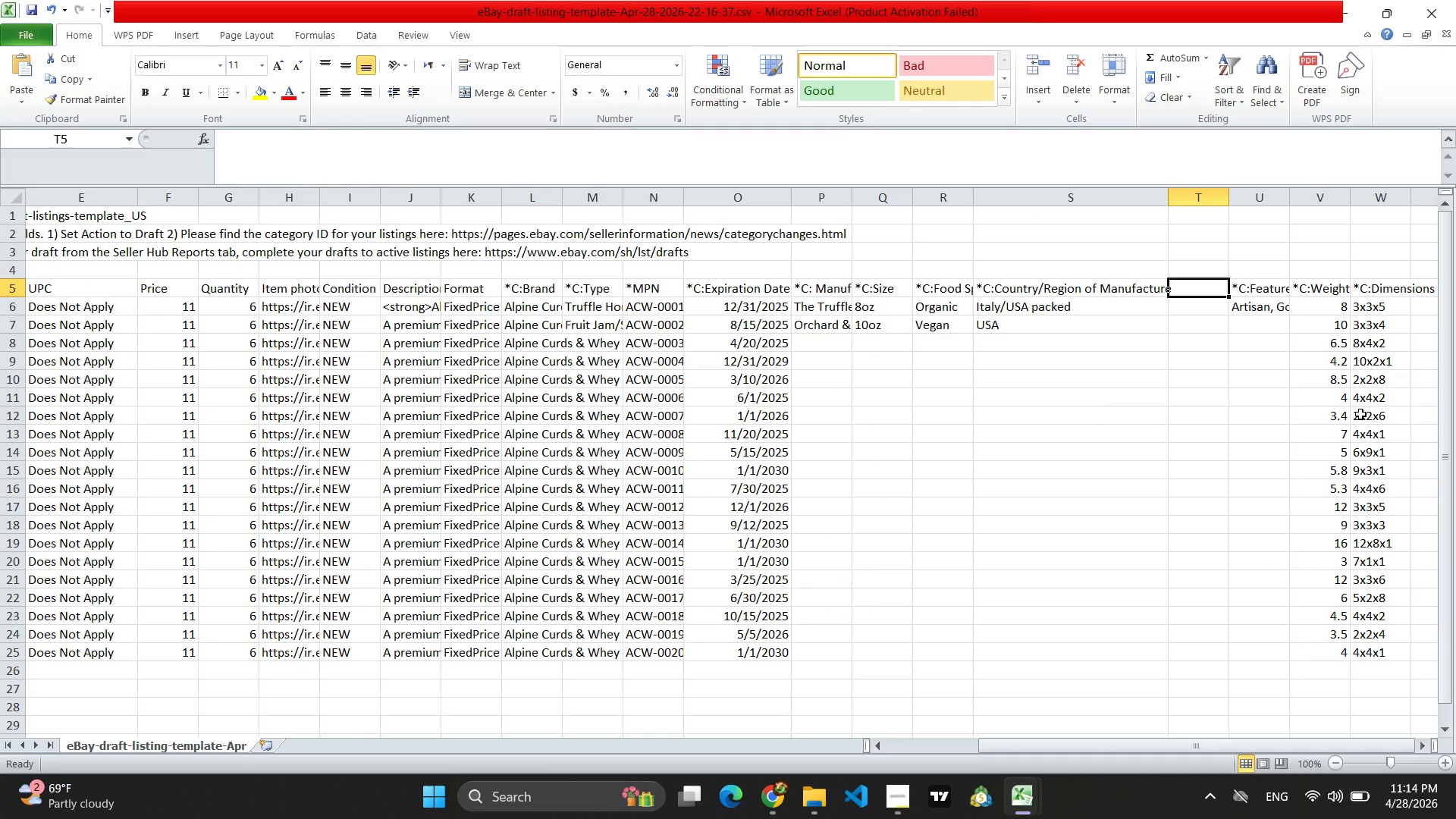 
left_click_drag(start_coordinate=[1064, 744], to_coordinate=[1111, 743])
 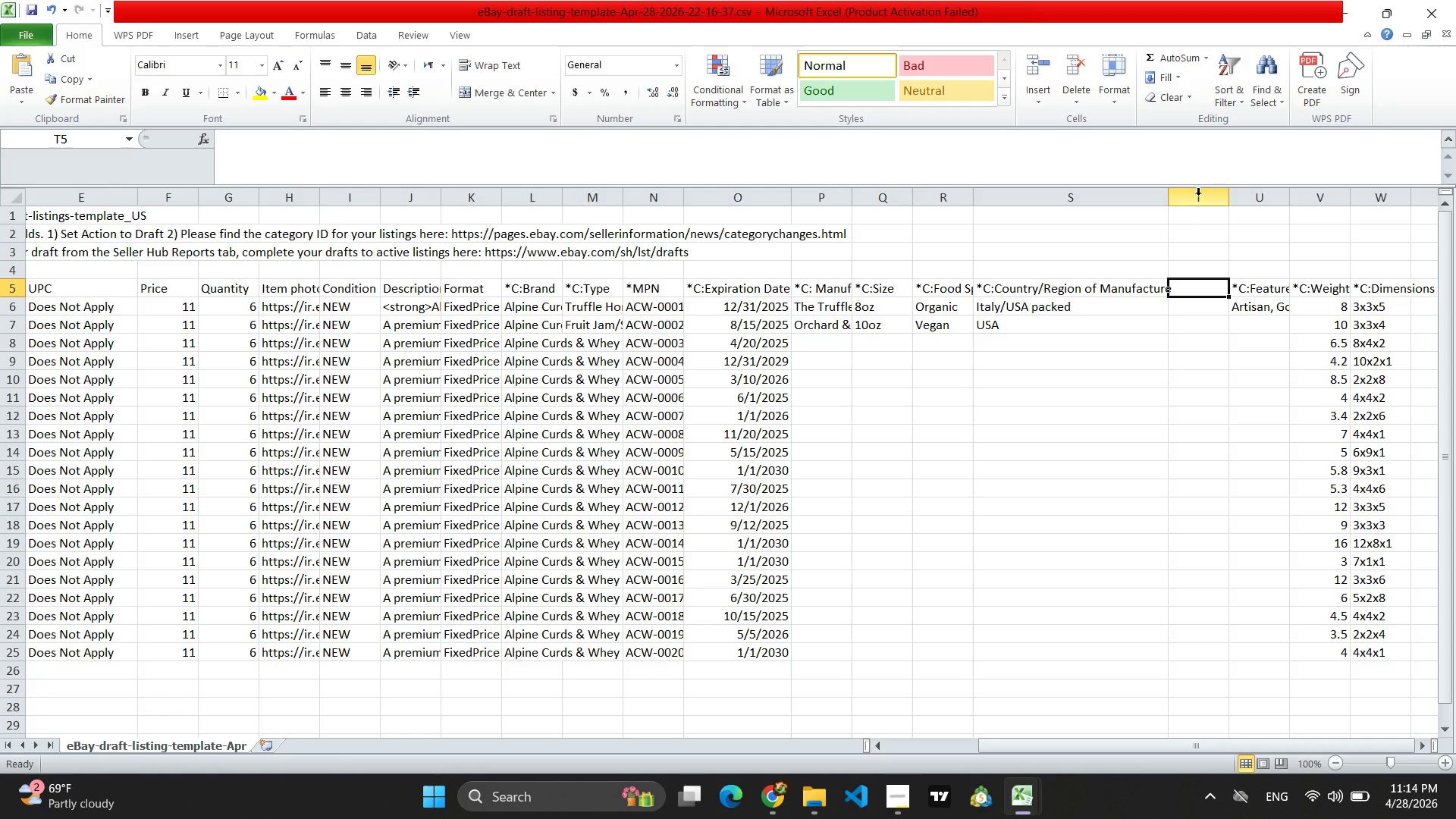 
right_click([1194, 193])
 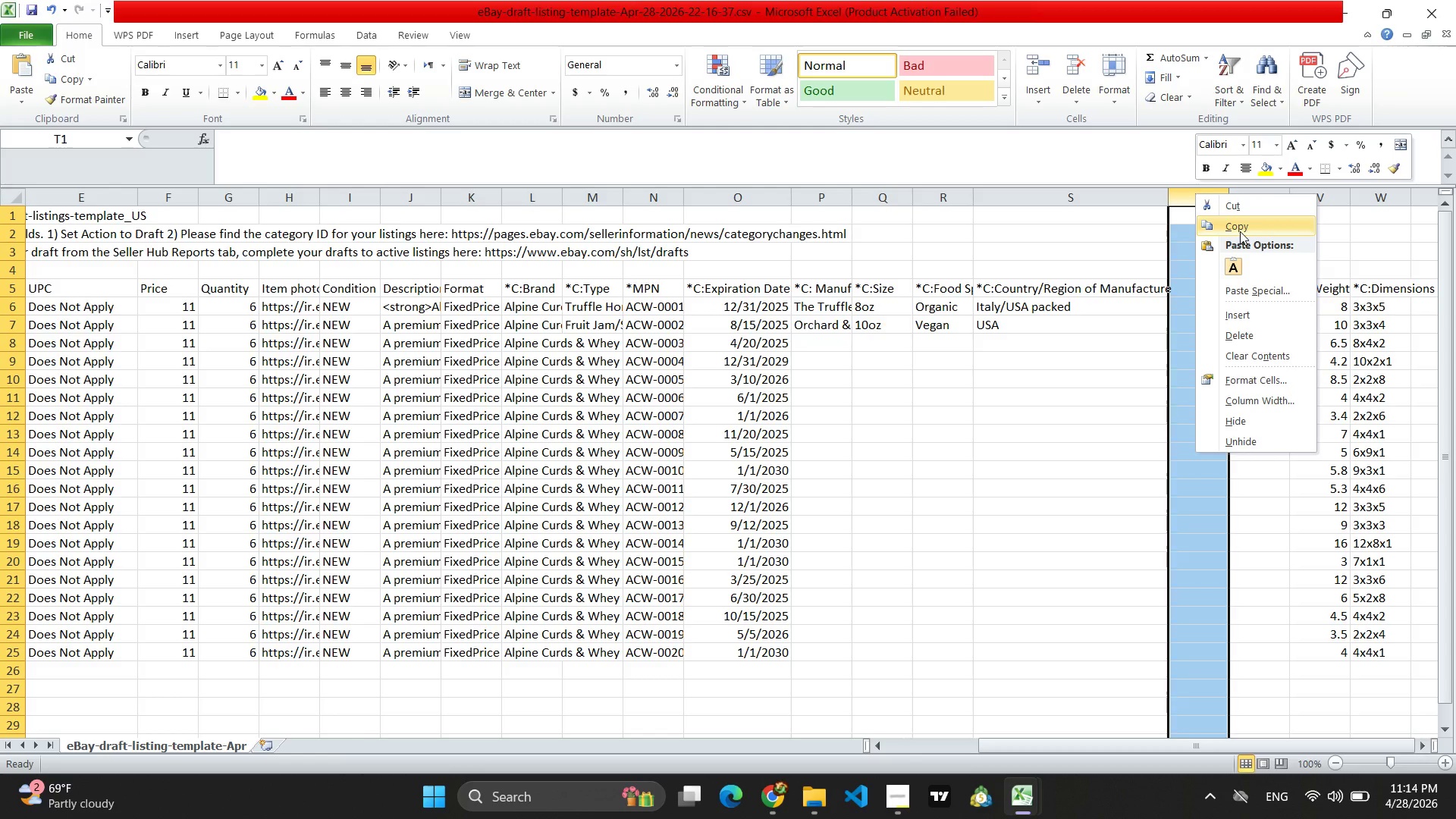 
left_click([1236, 206])
 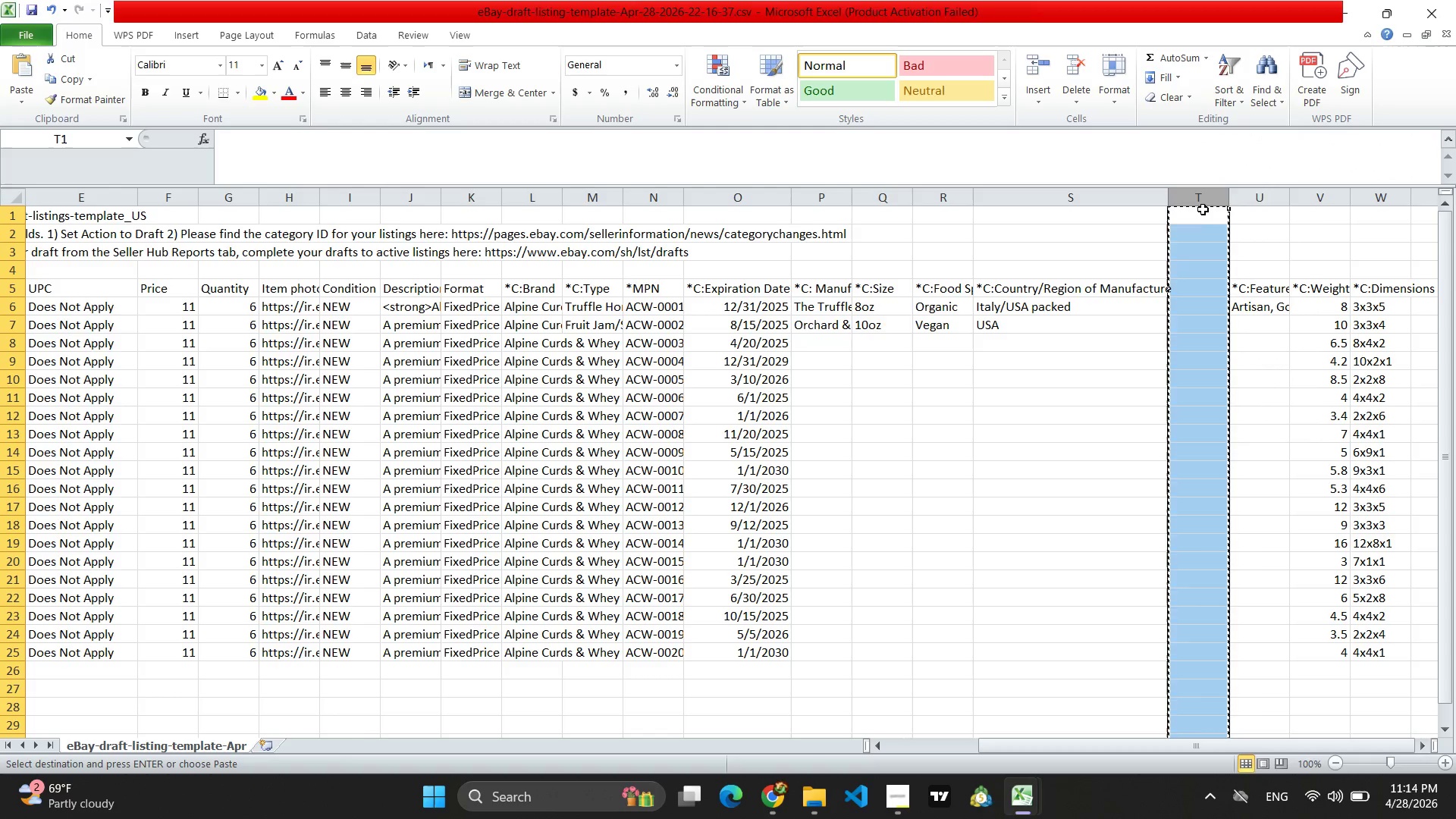 
right_click([1200, 202])
 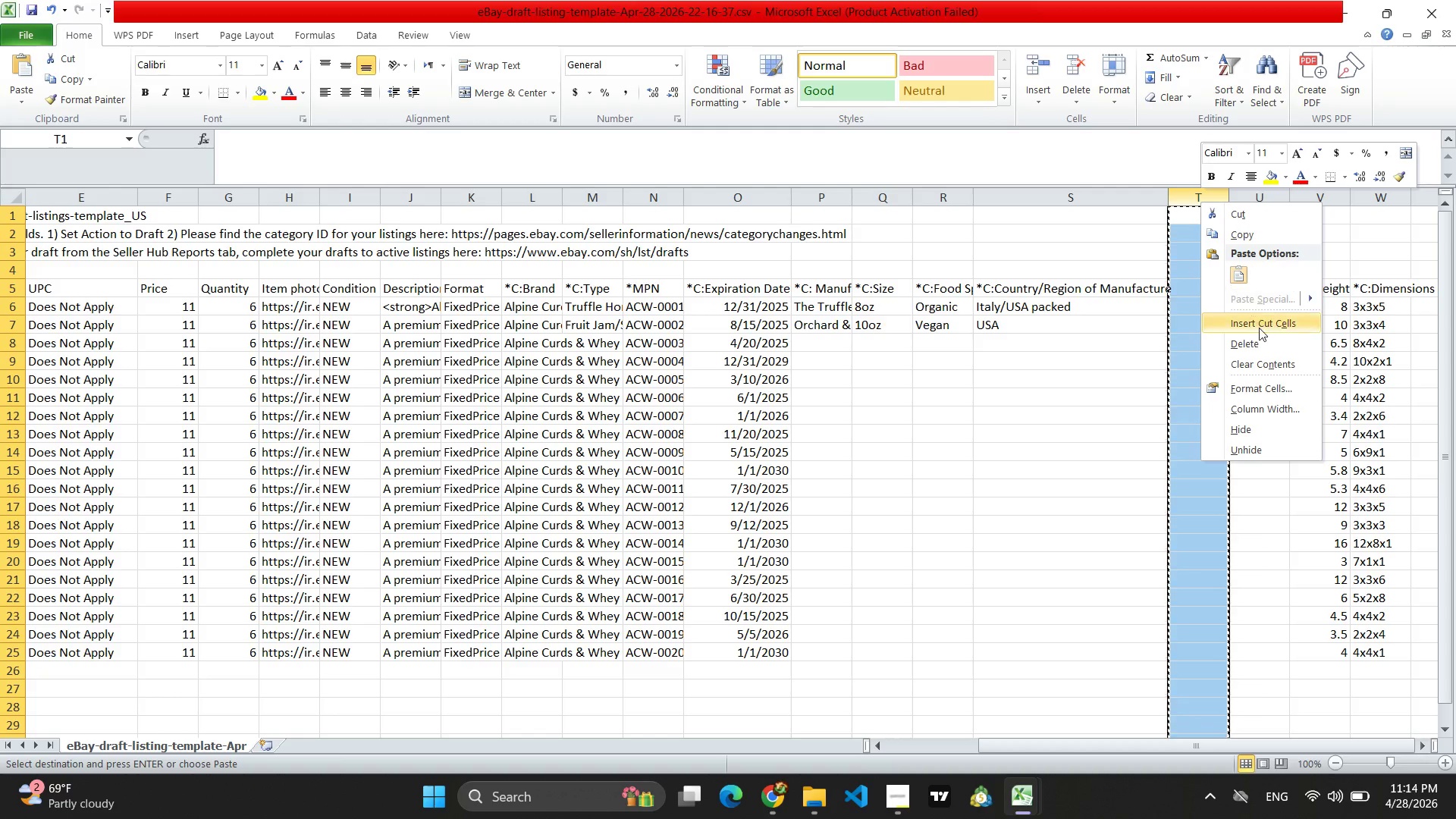 
left_click([1262, 344])
 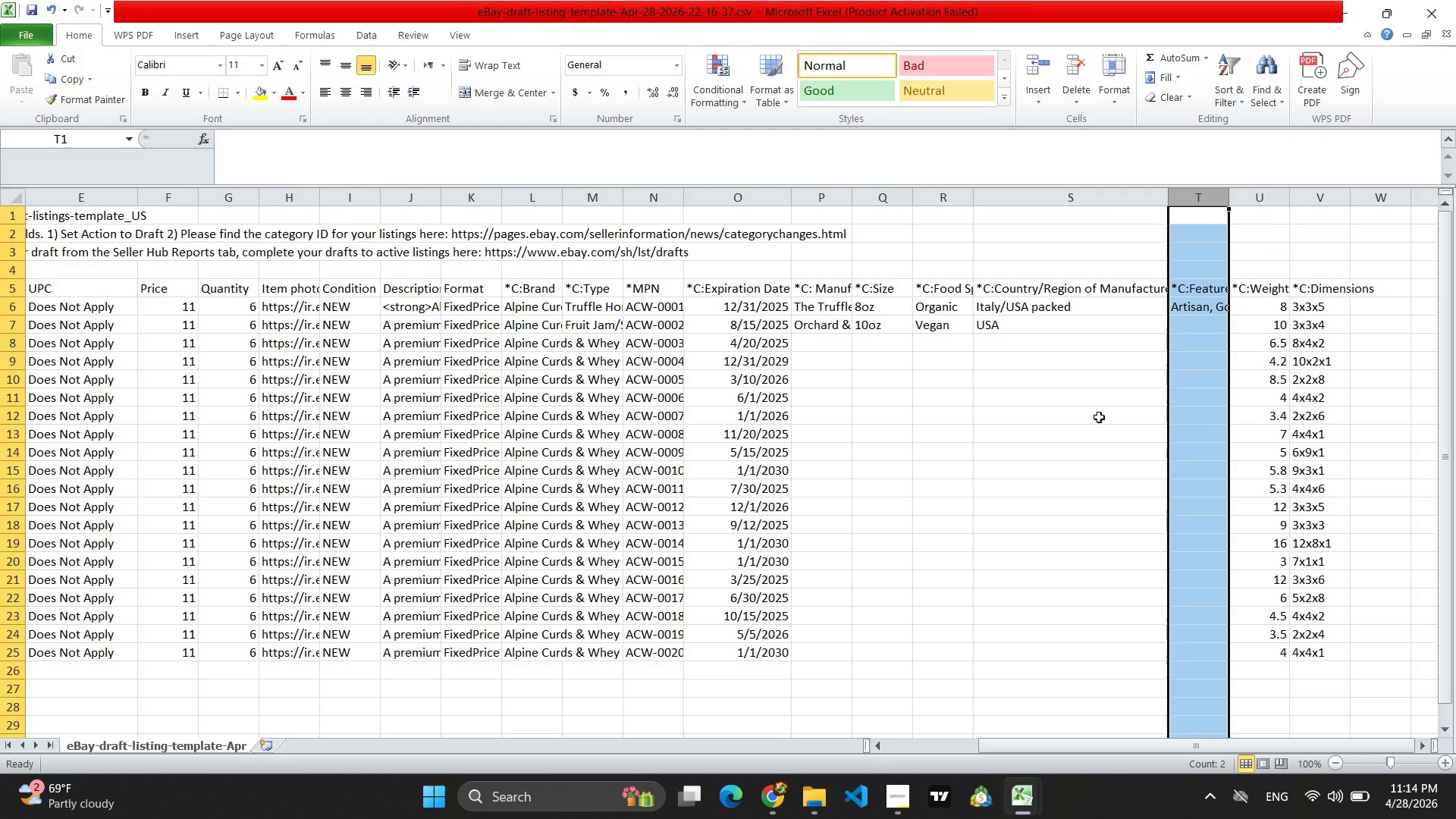 
left_click([1072, 445])
 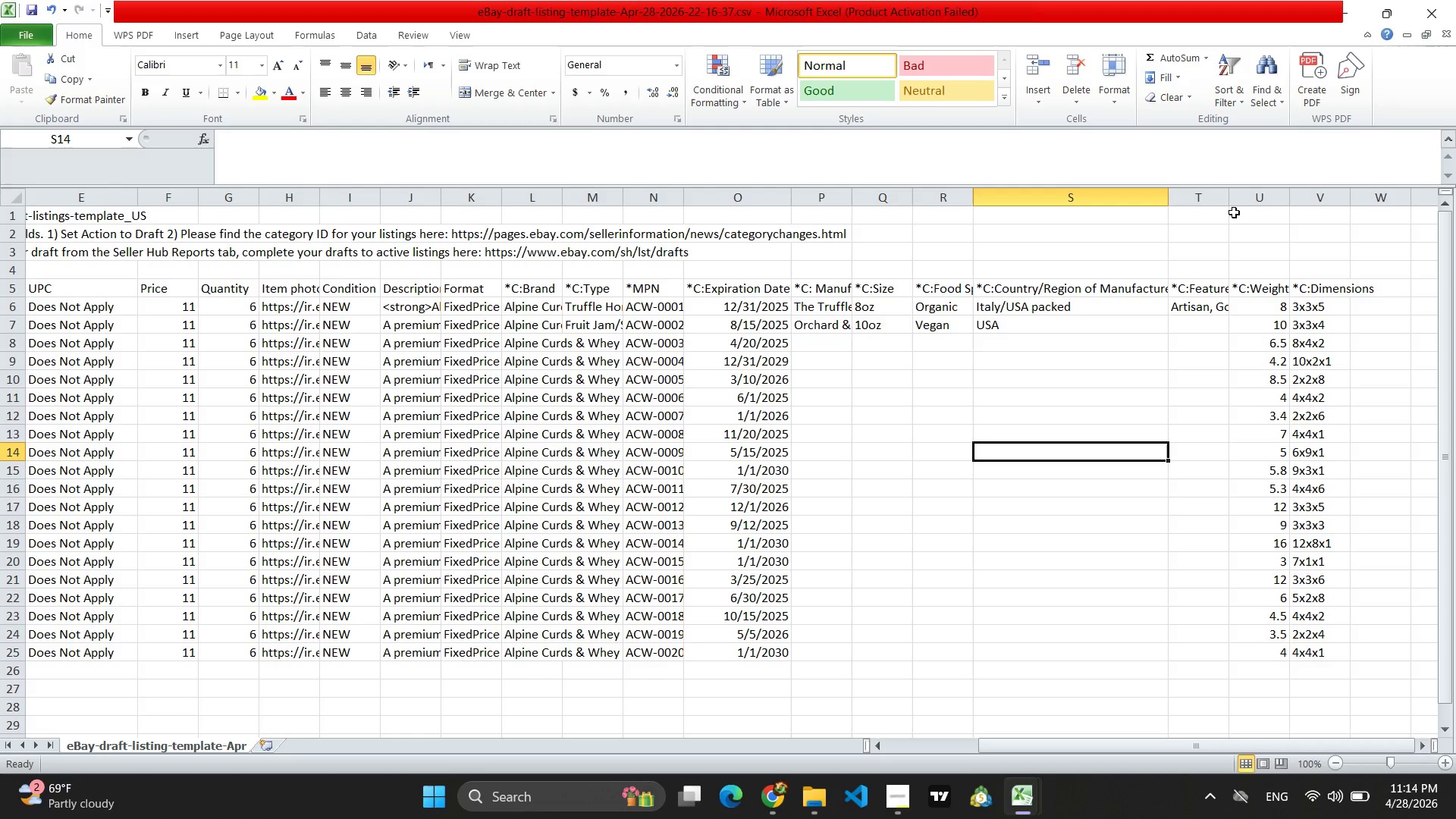 
left_click_drag(start_coordinate=[1230, 198], to_coordinate=[1257, 198])
 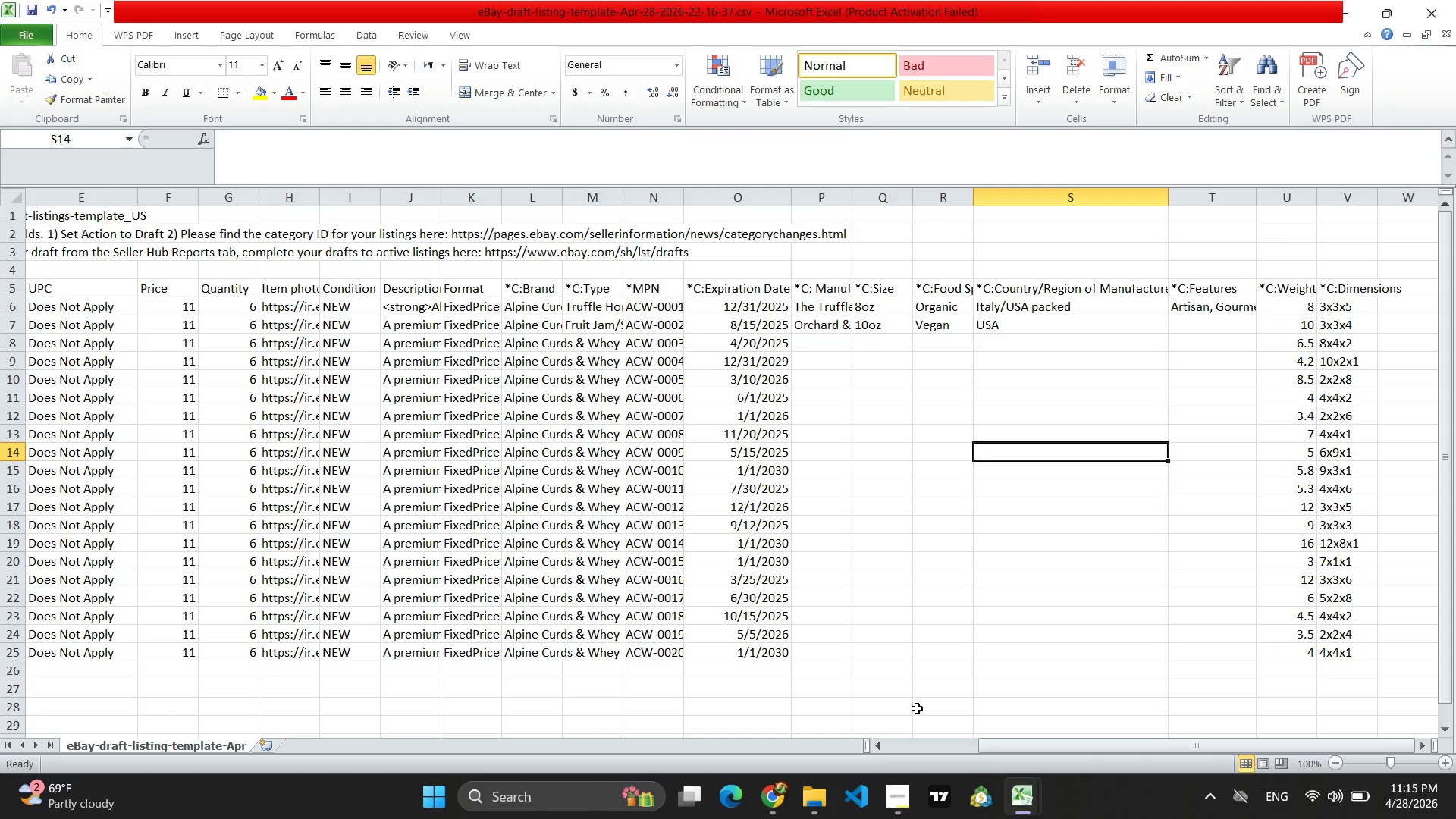 
left_click([754, 804])
 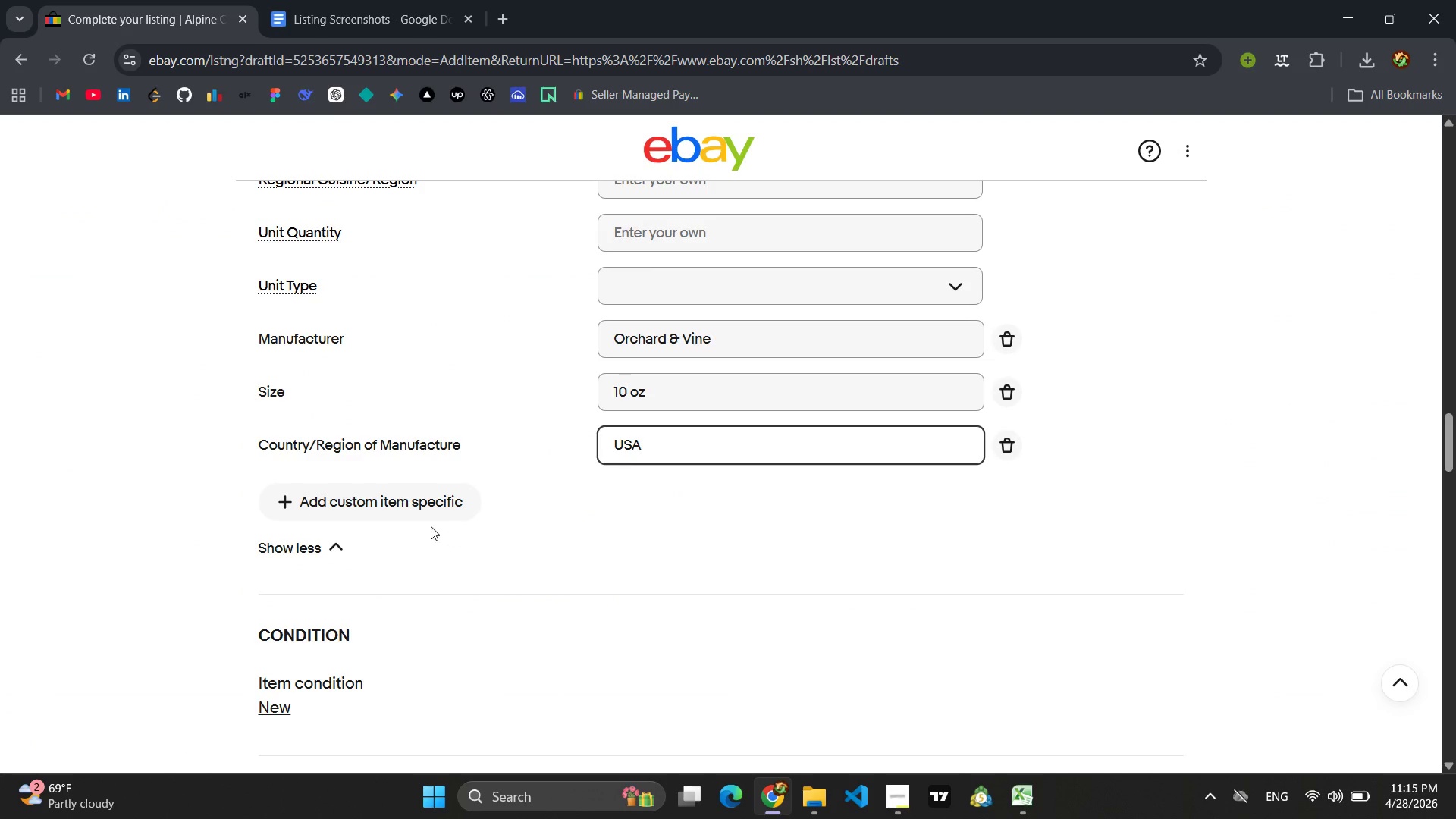 
left_click([364, 493])
 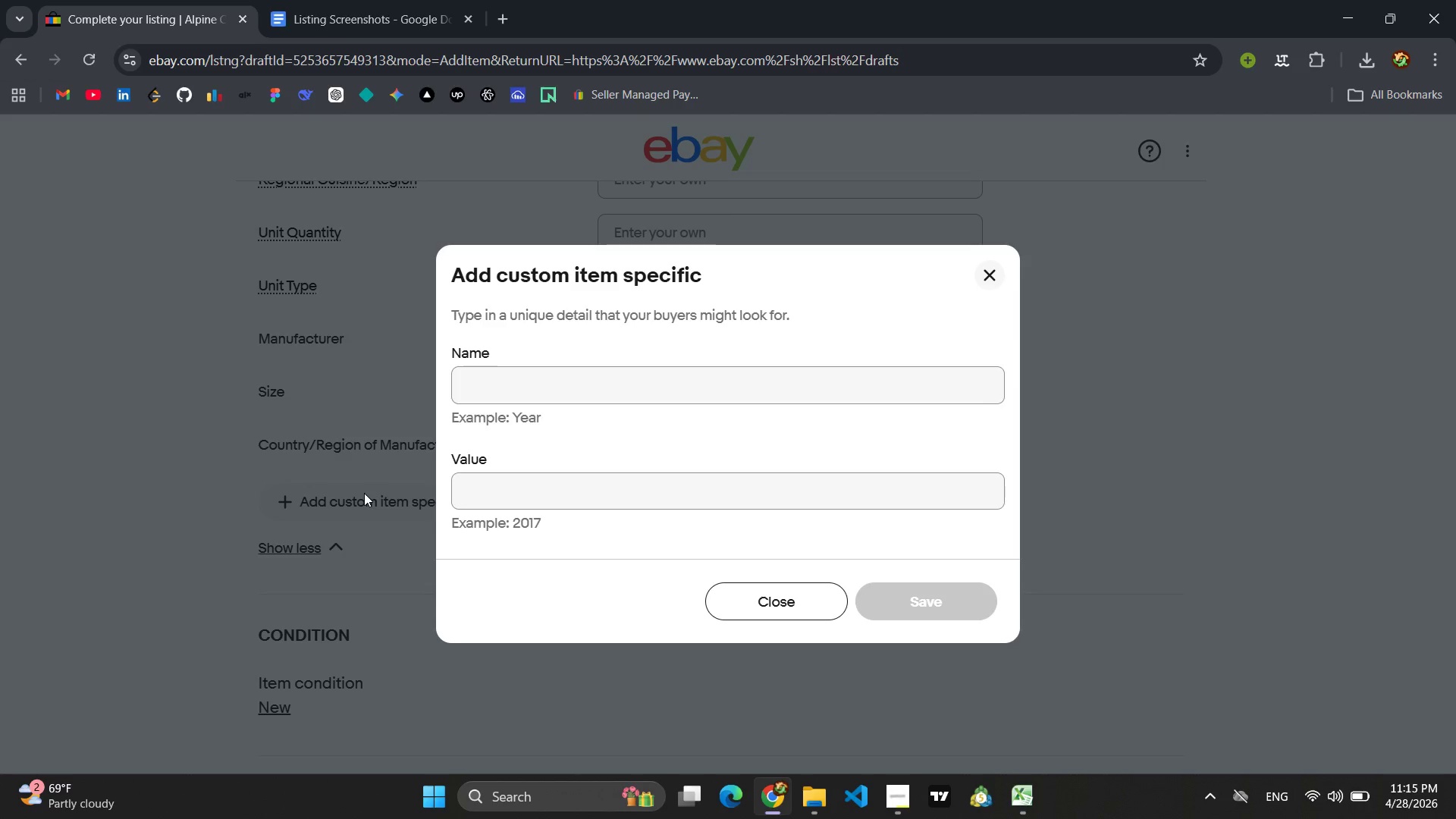 
key(Shift+ShiftLeft)
 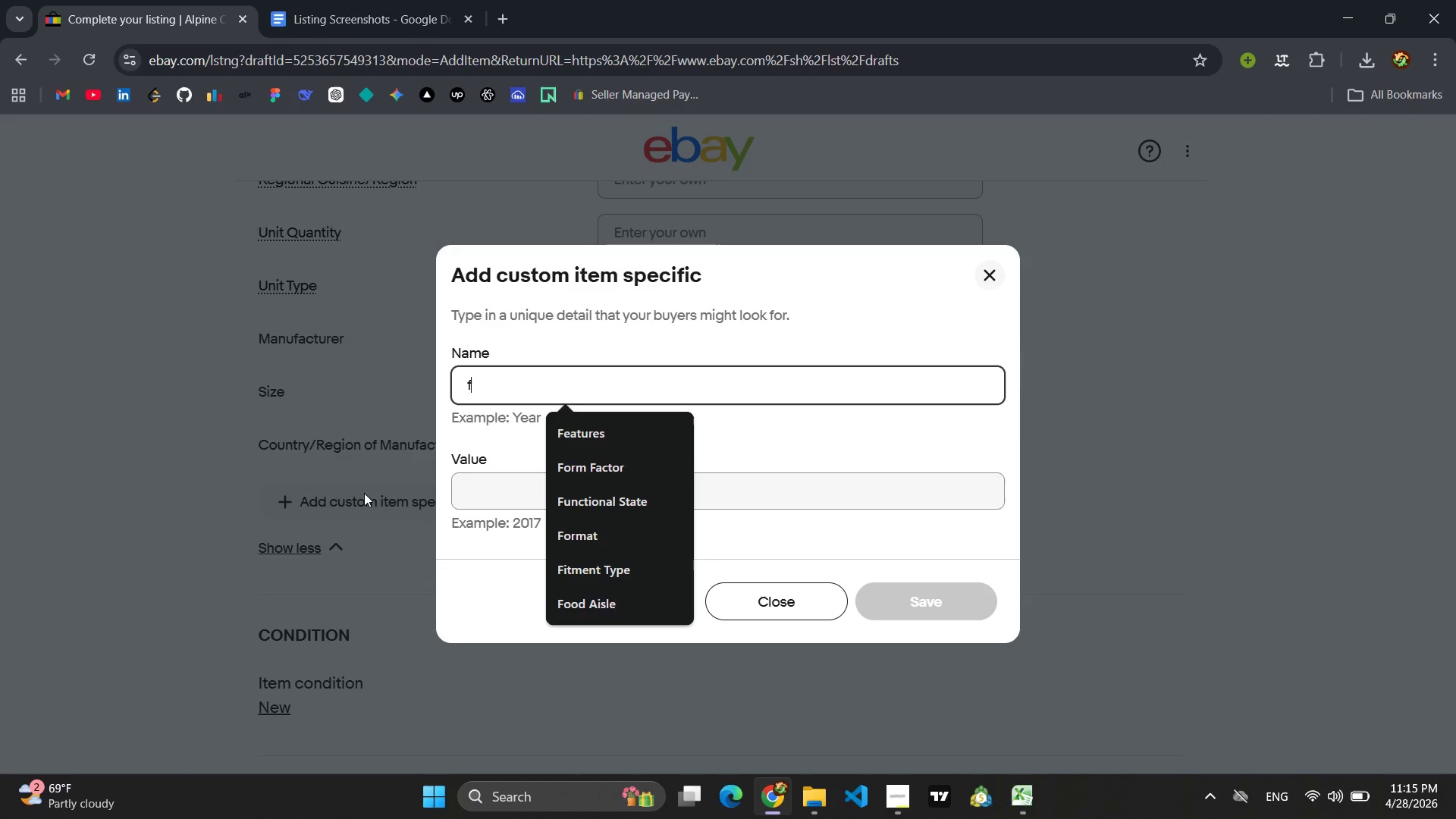 
key(Shift+F)
 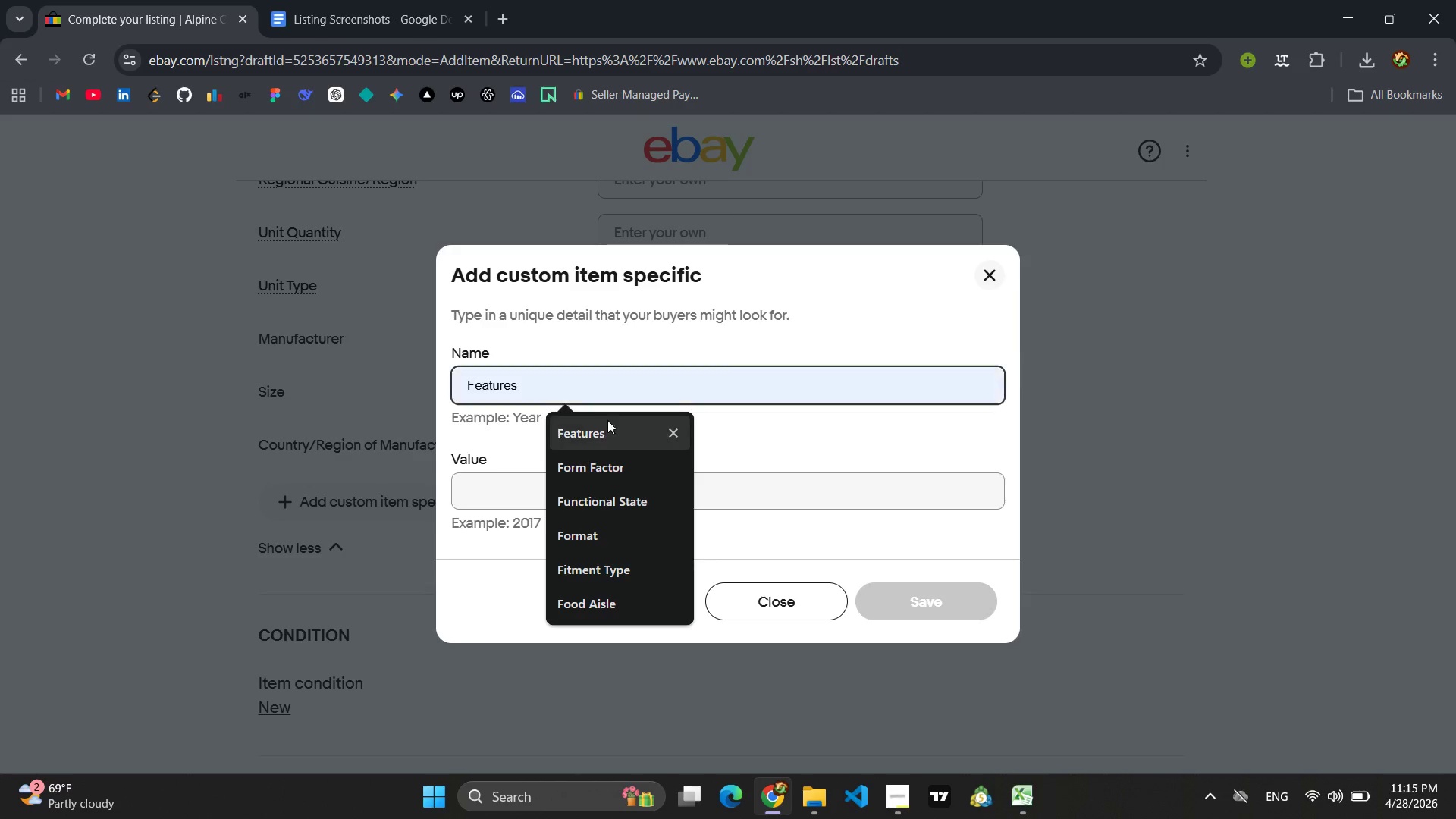 
left_click([613, 428])
 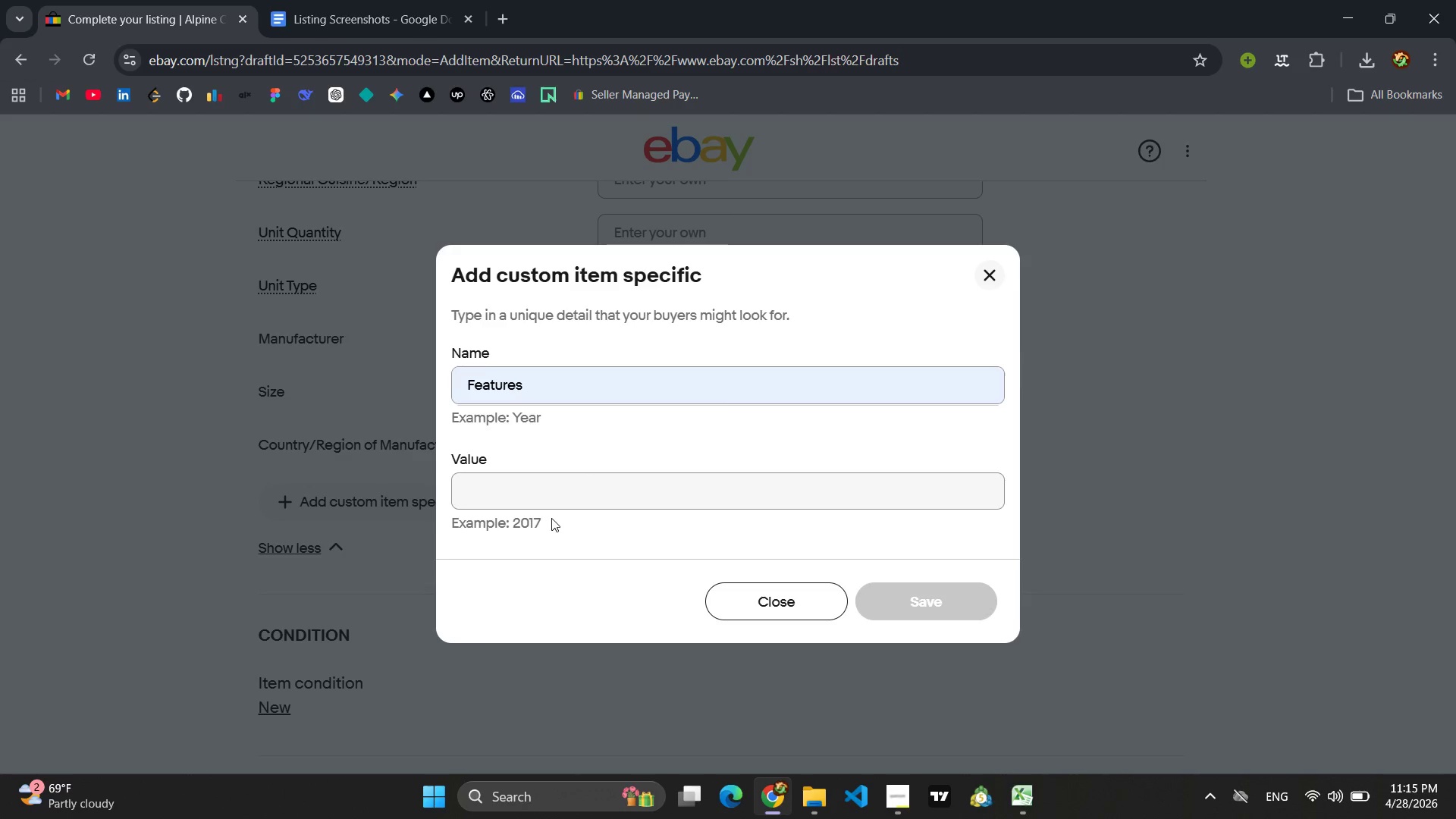 
double_click([548, 491])
 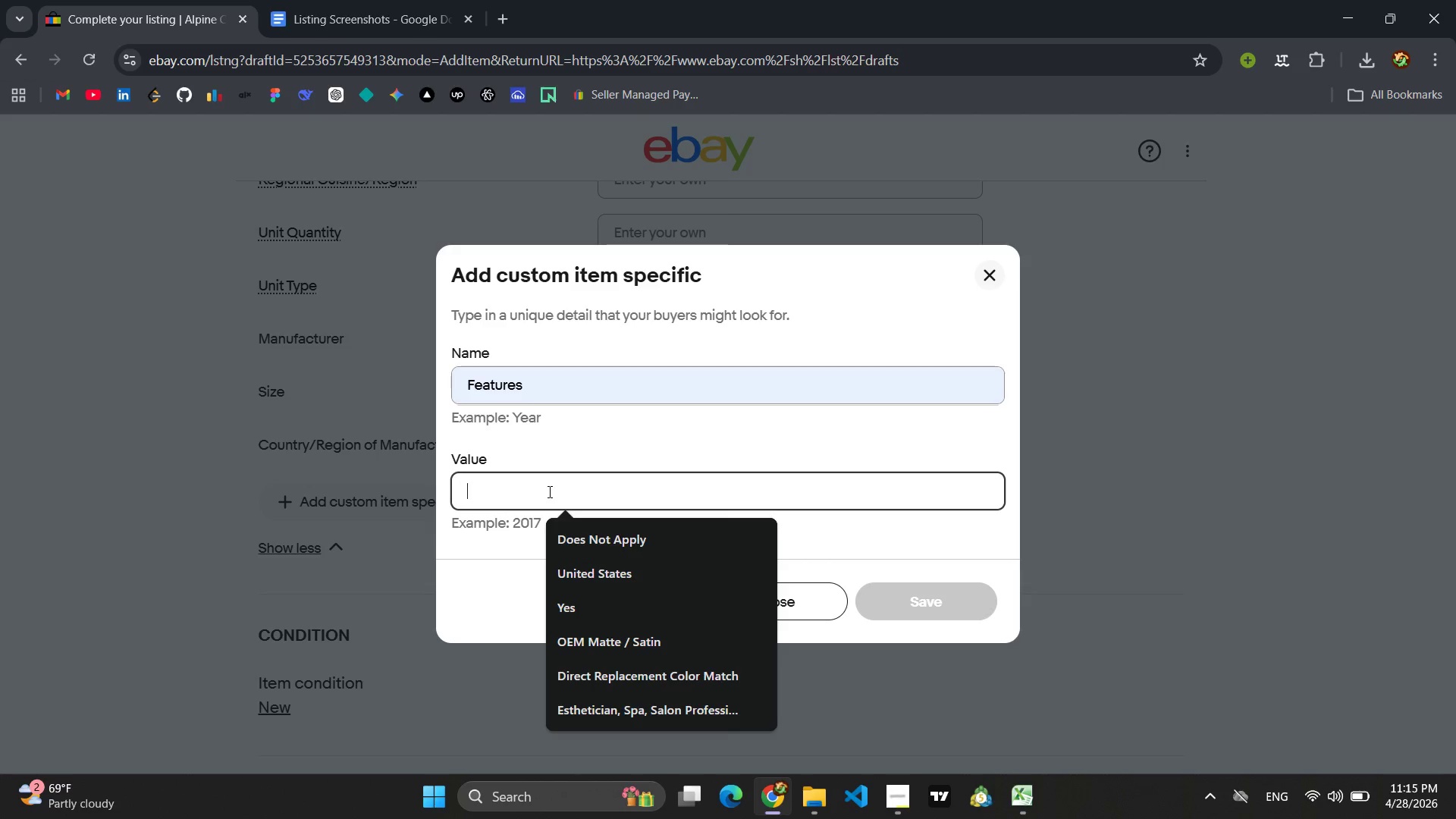 
hold_key(key=ShiftLeft, duration=1.19)
 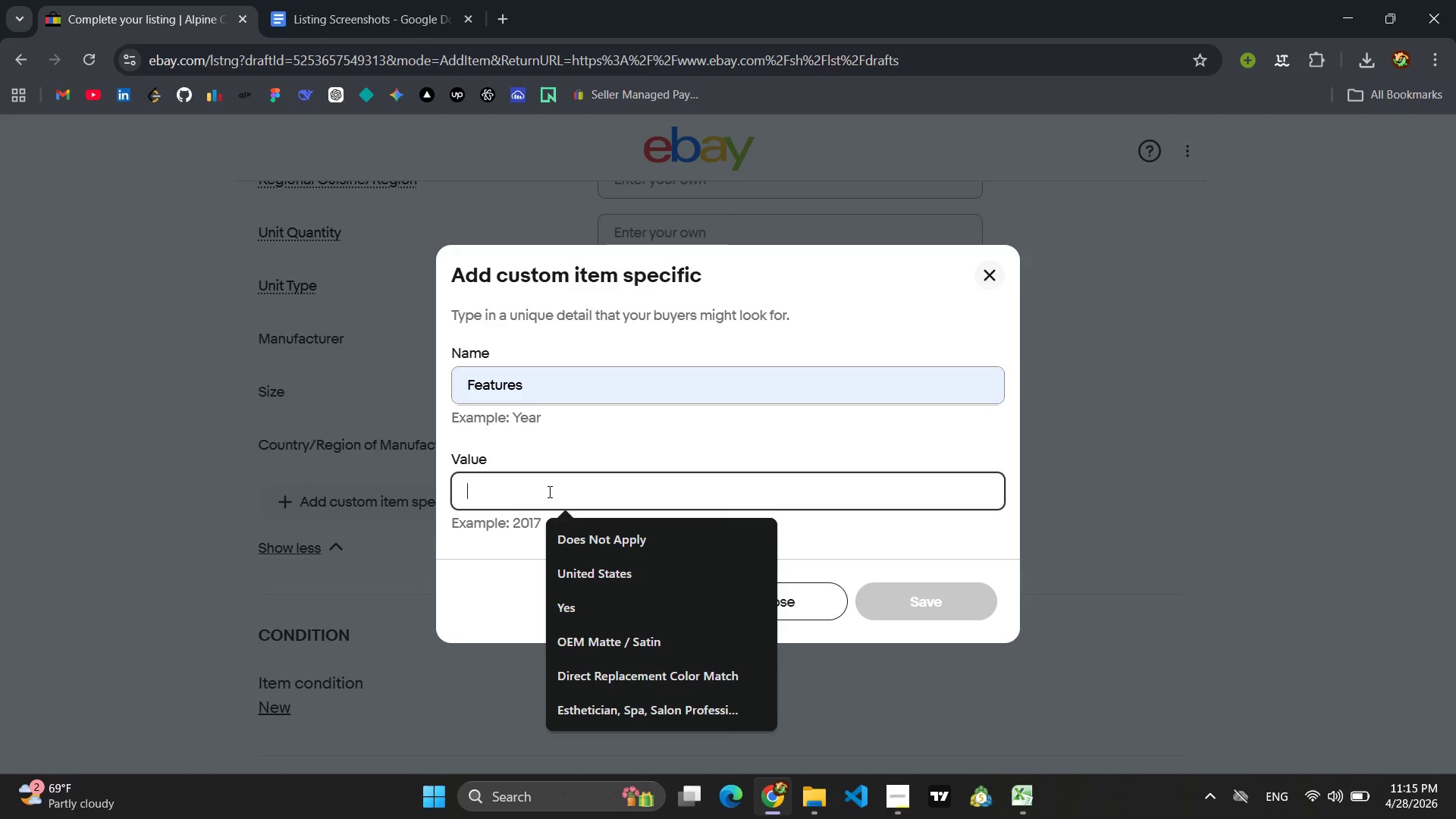 
type(Artisan, Vegan, Gift )
key(Backspace)
type(-Ready)
 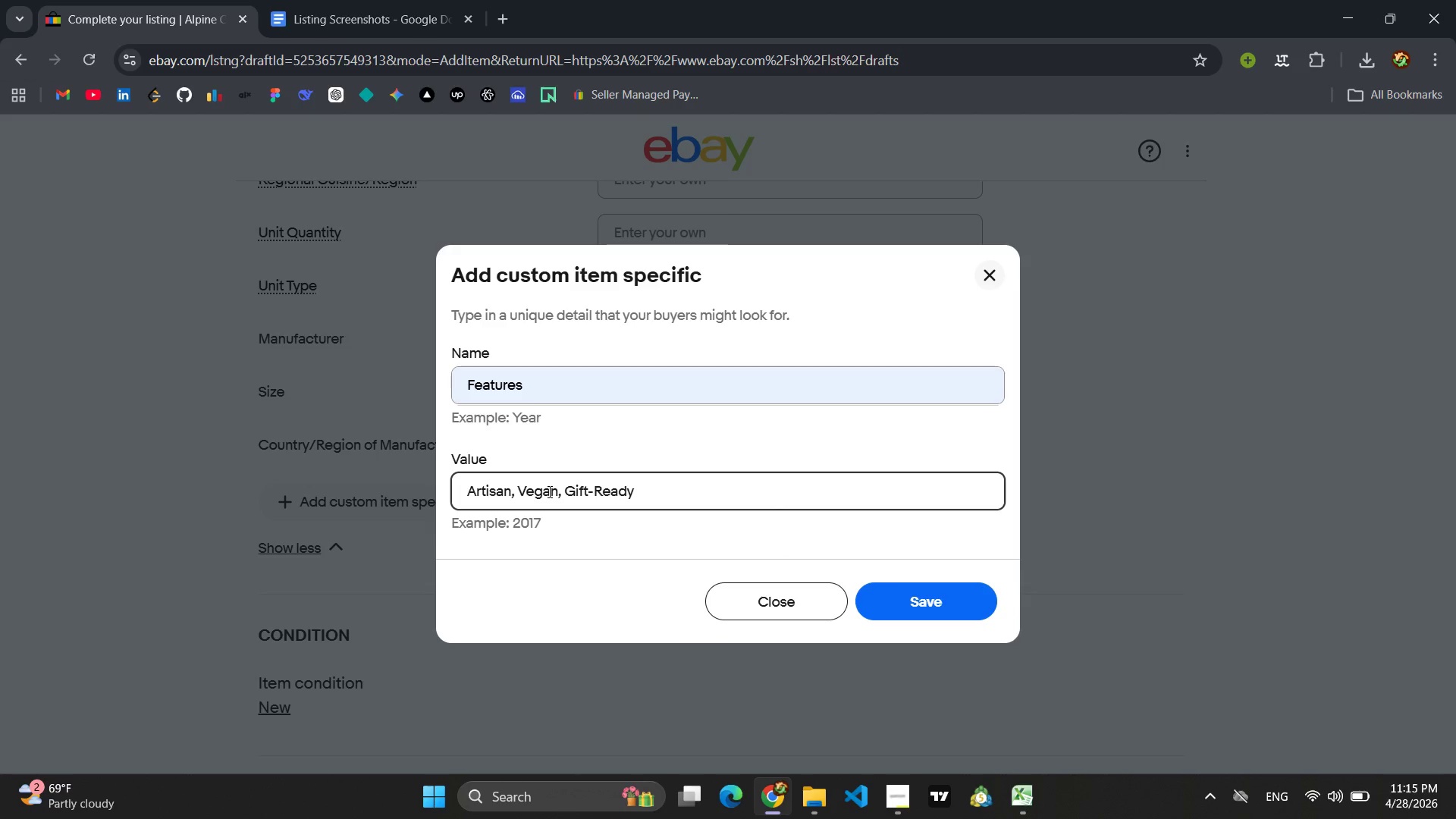 